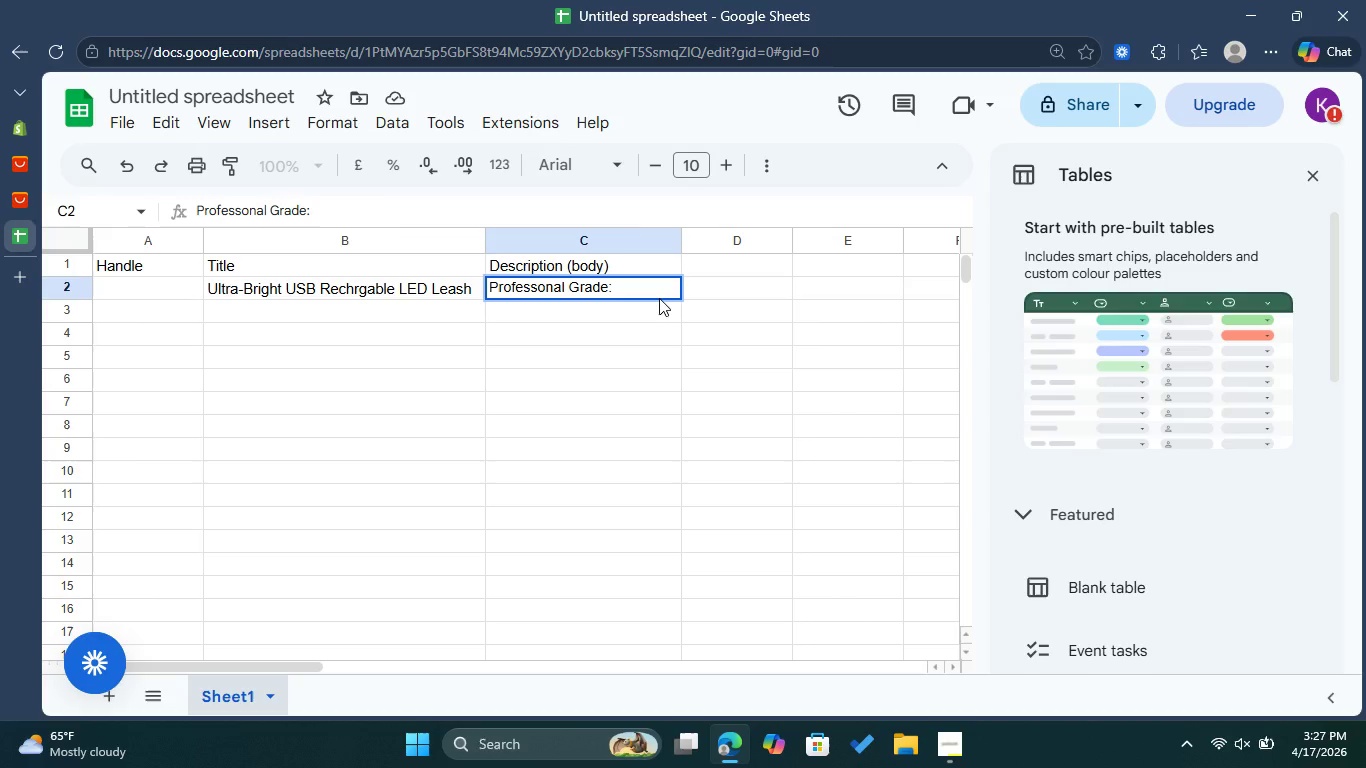 
type(high )
key(Backspace)
type(-output illumination for u)
 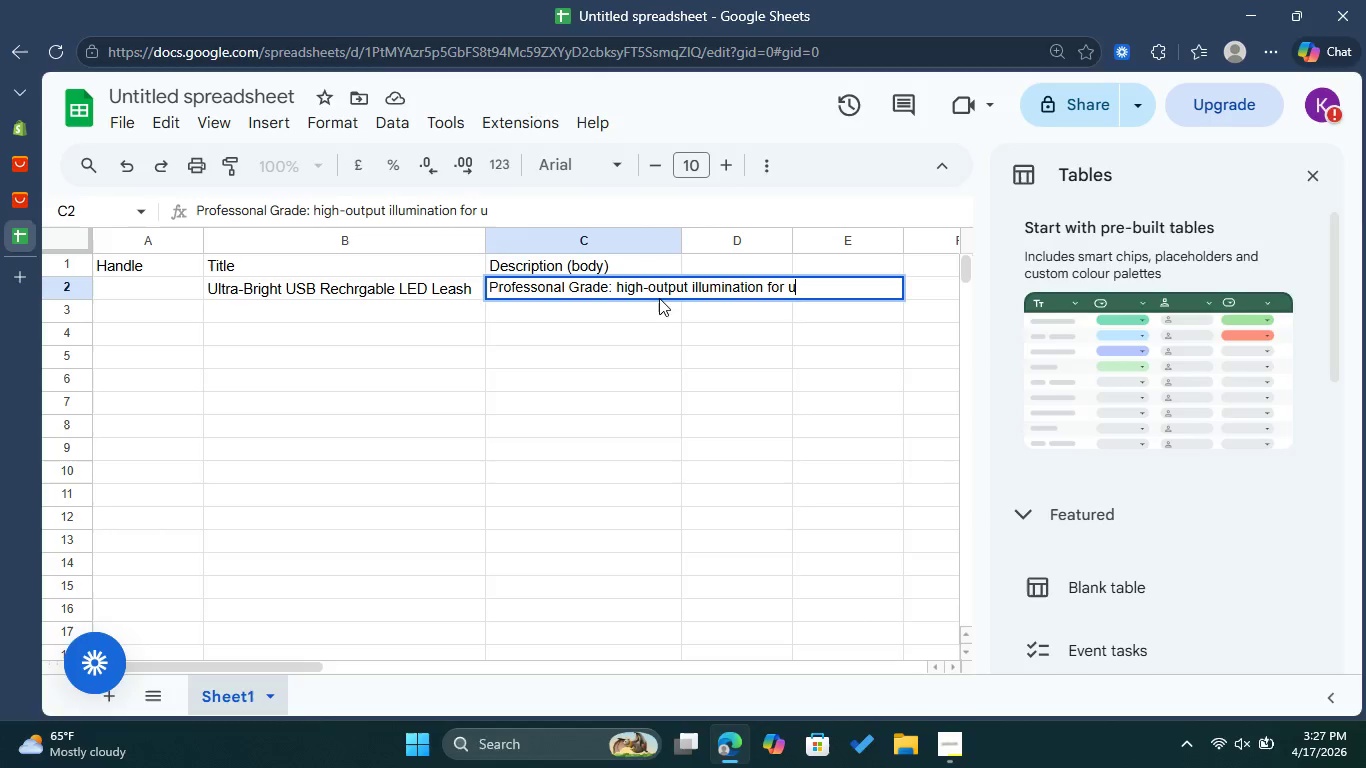 
key(Control+ControlLeft)
 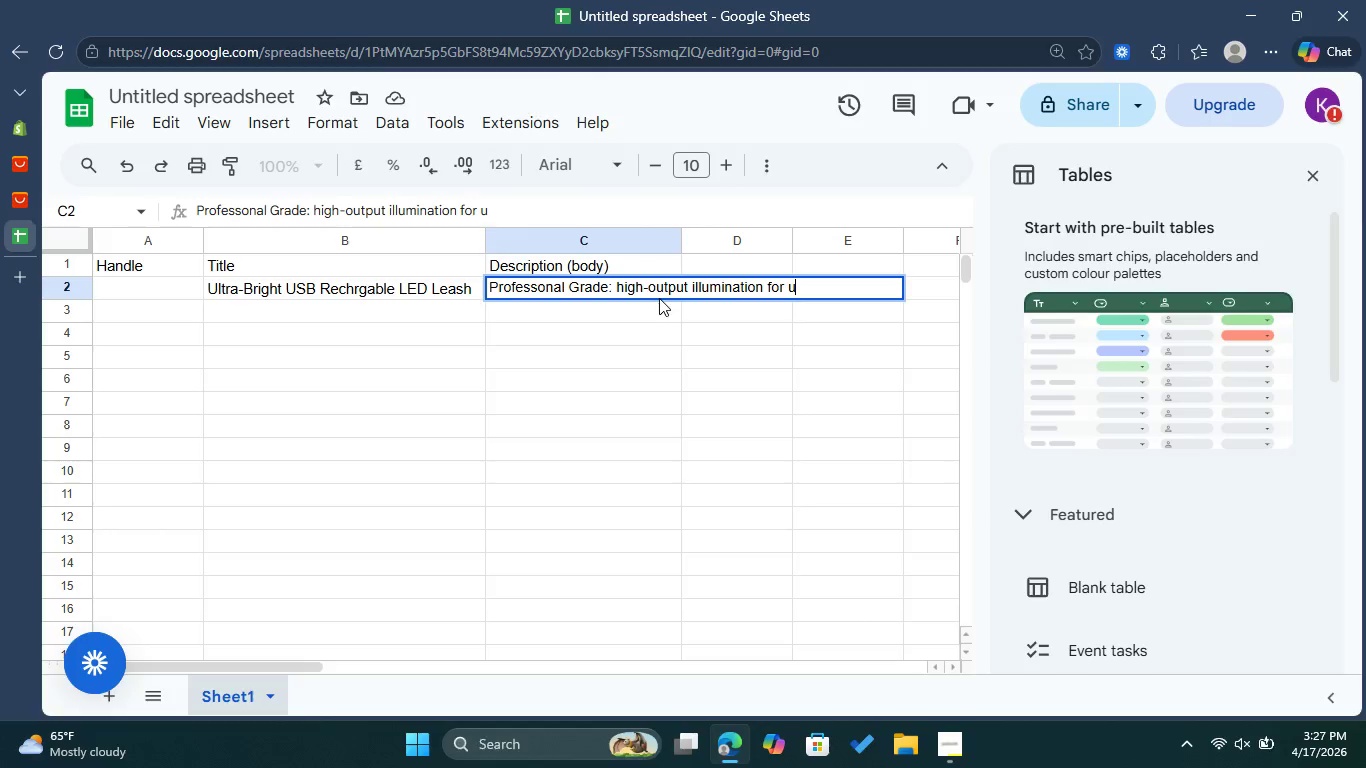 
key(Control+R)
 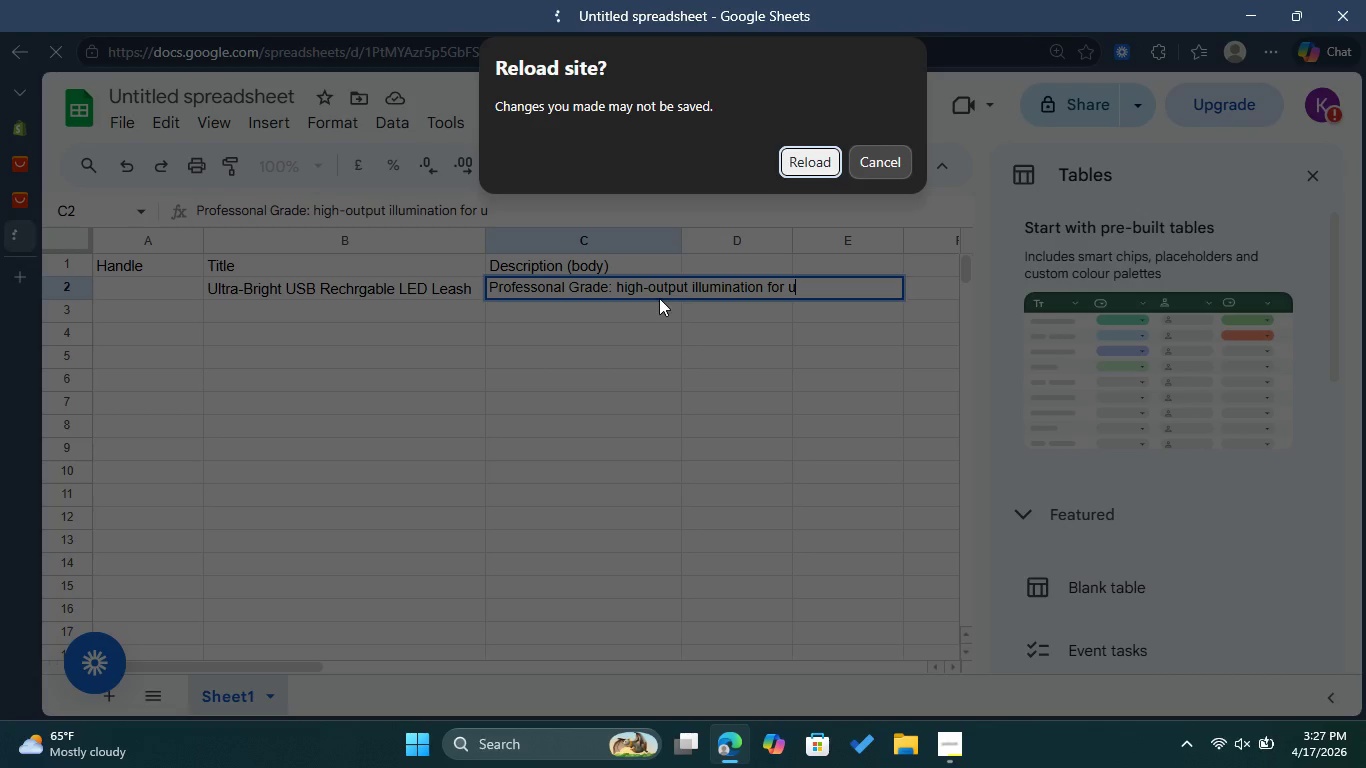 
key(B)
 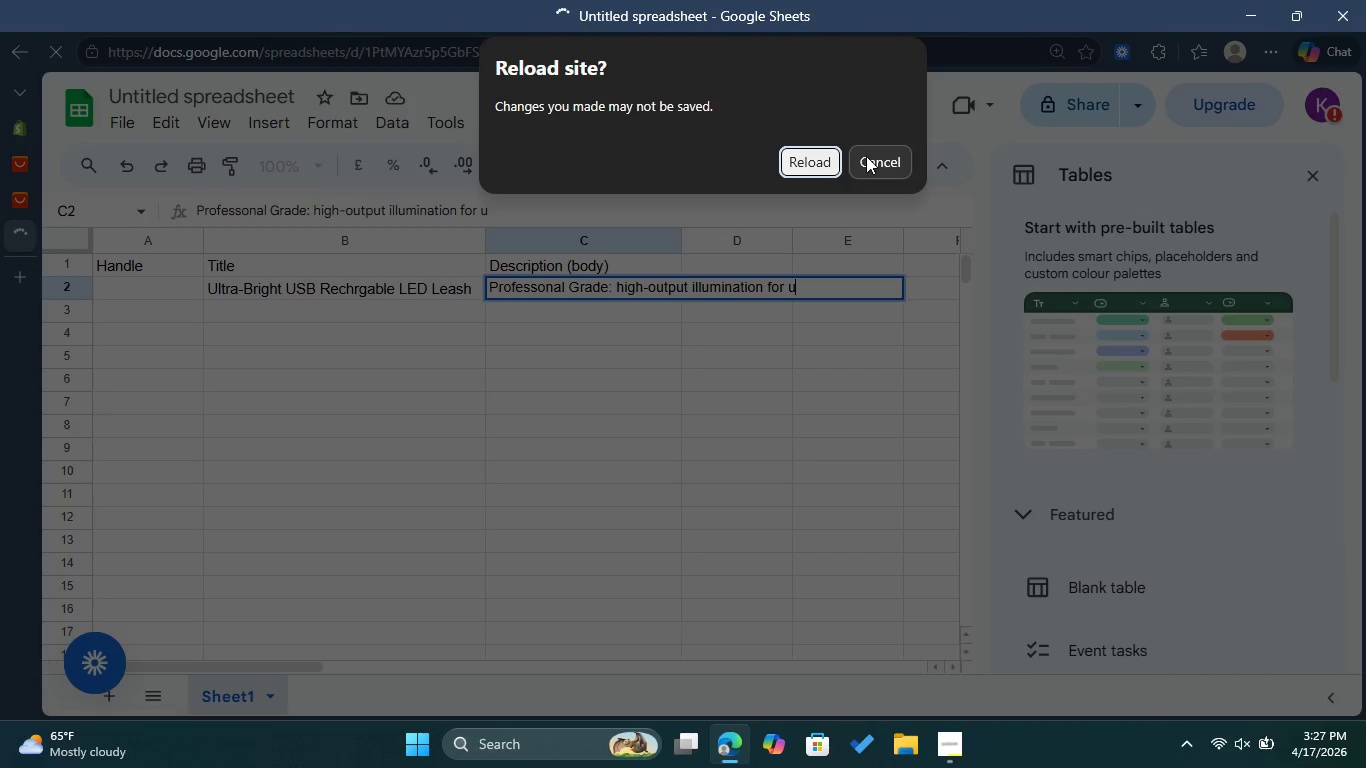 
left_click([866, 156])
 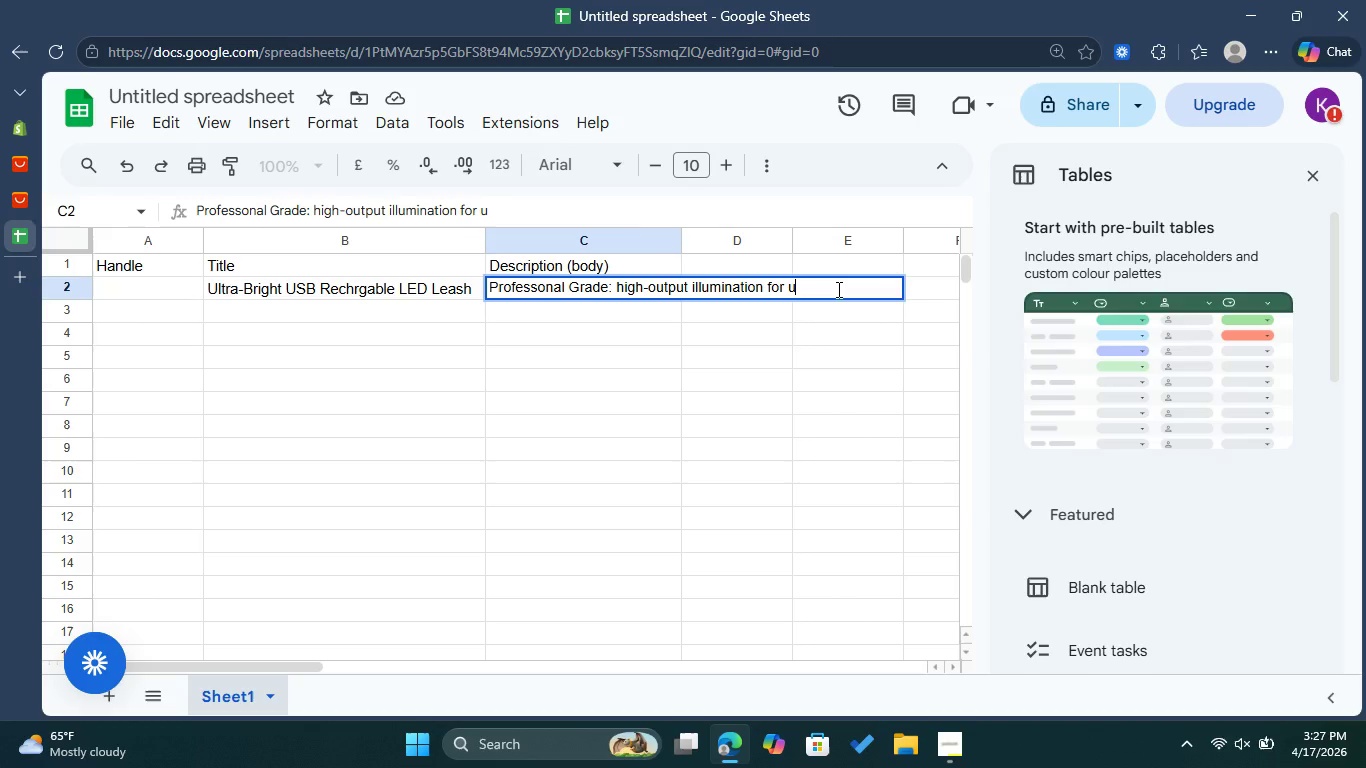 
type(rban )
 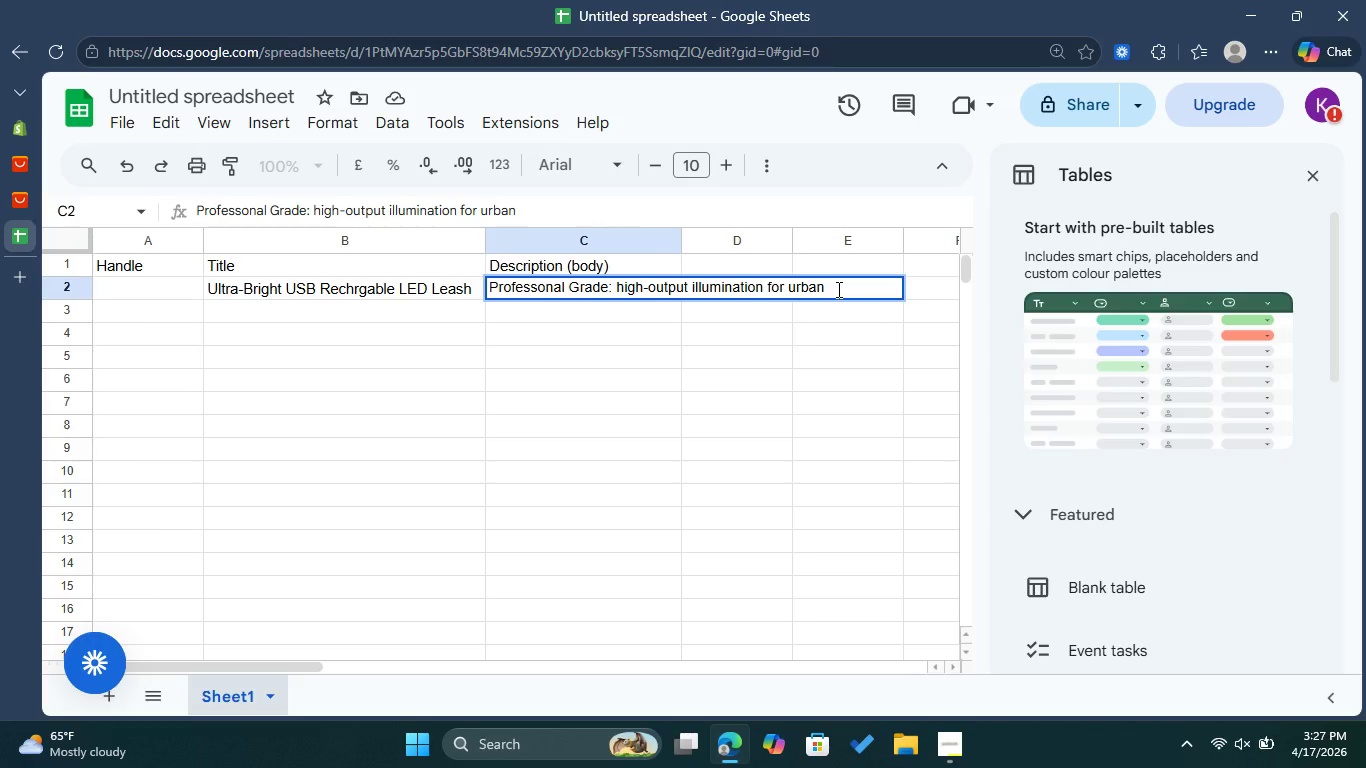 
type(enviroments )
 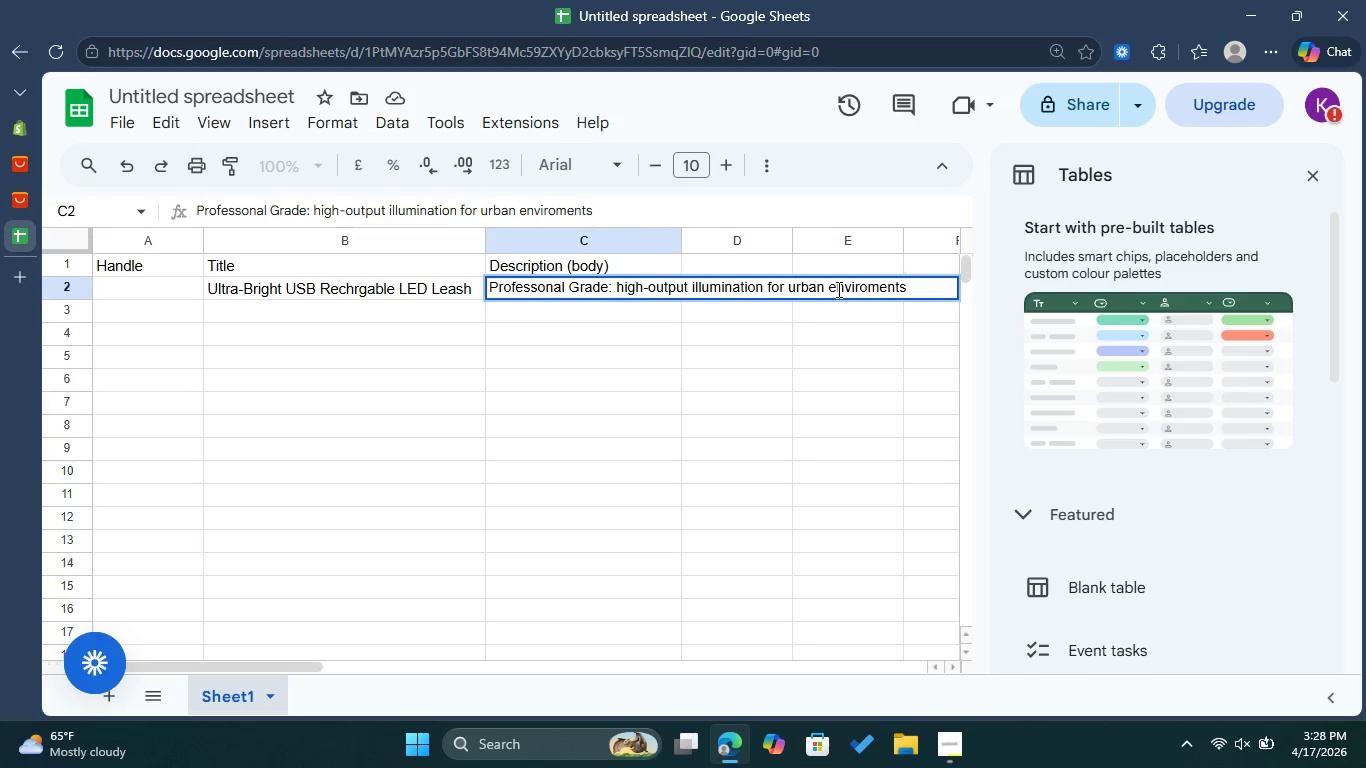 
key(Enter)
 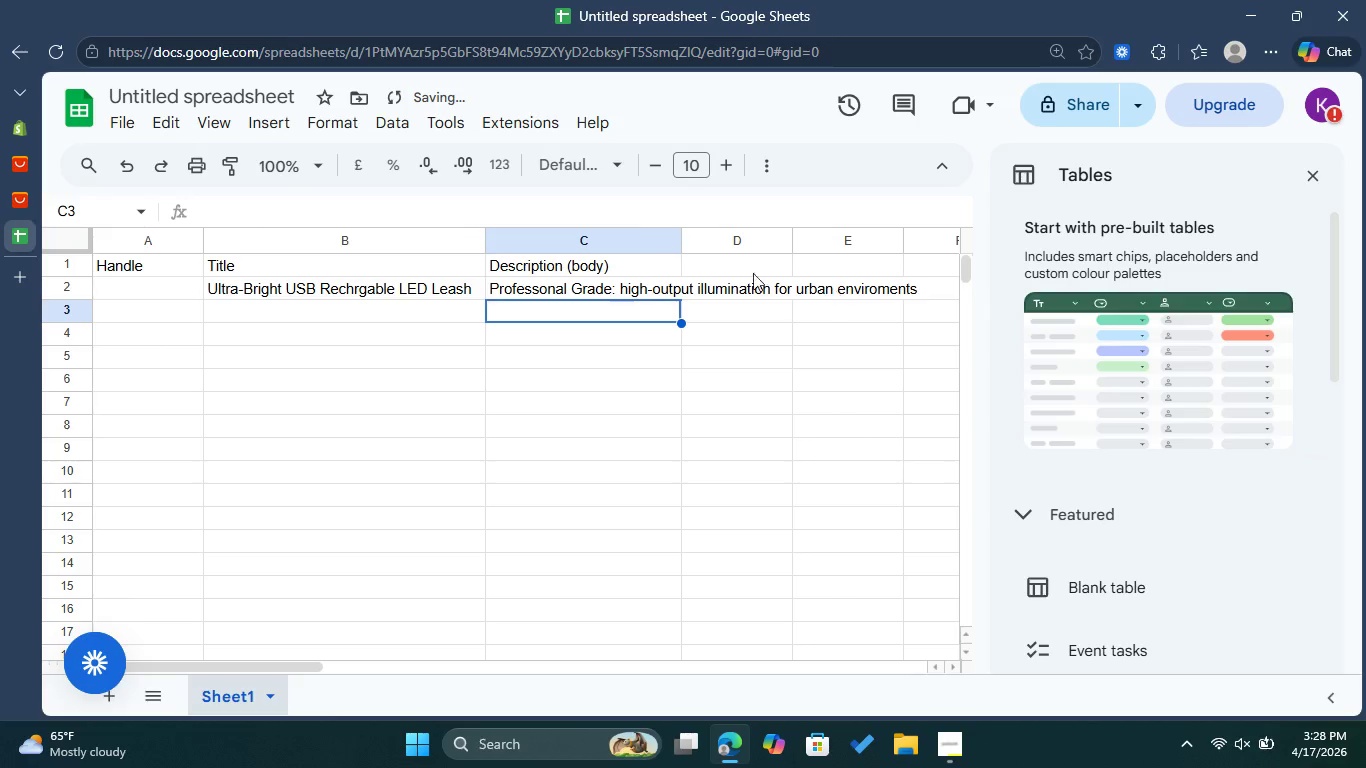 
left_click([652, 278])
 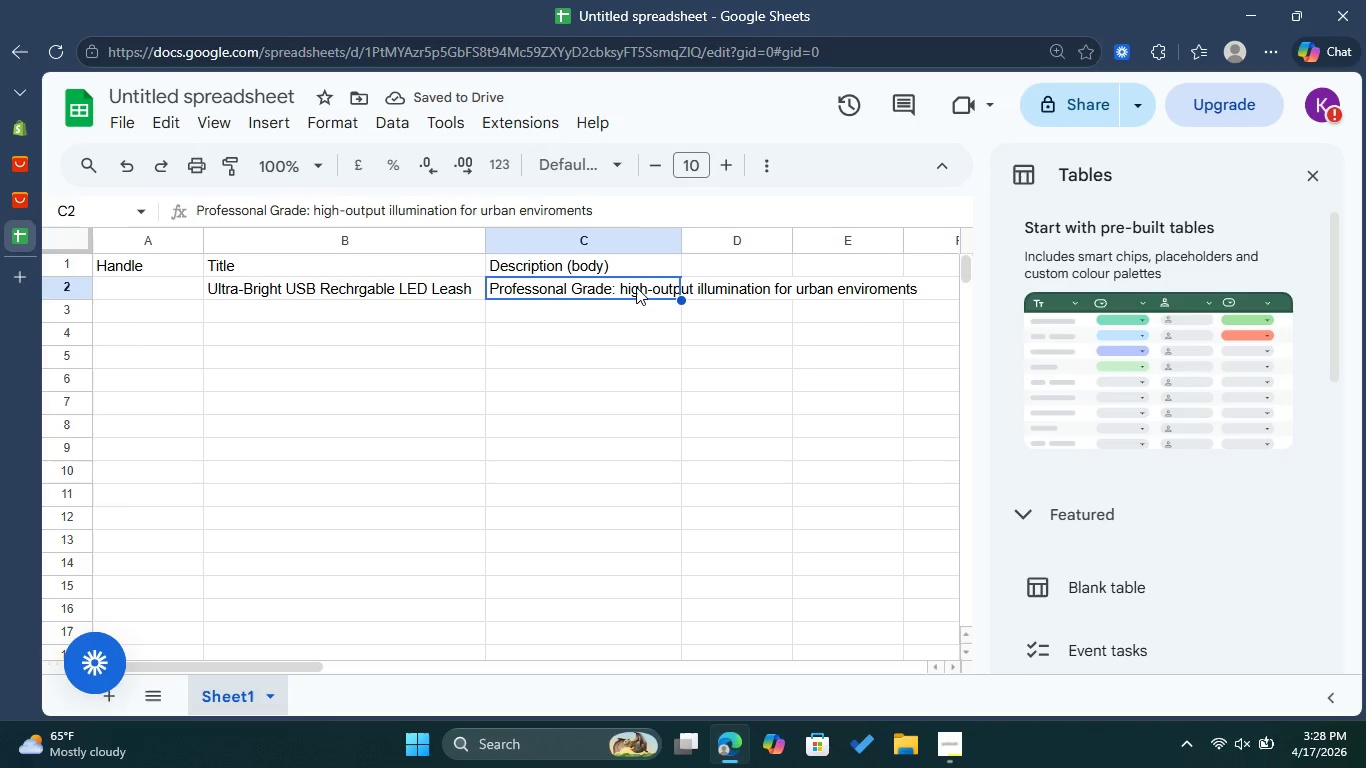 
double_click([636, 287])
 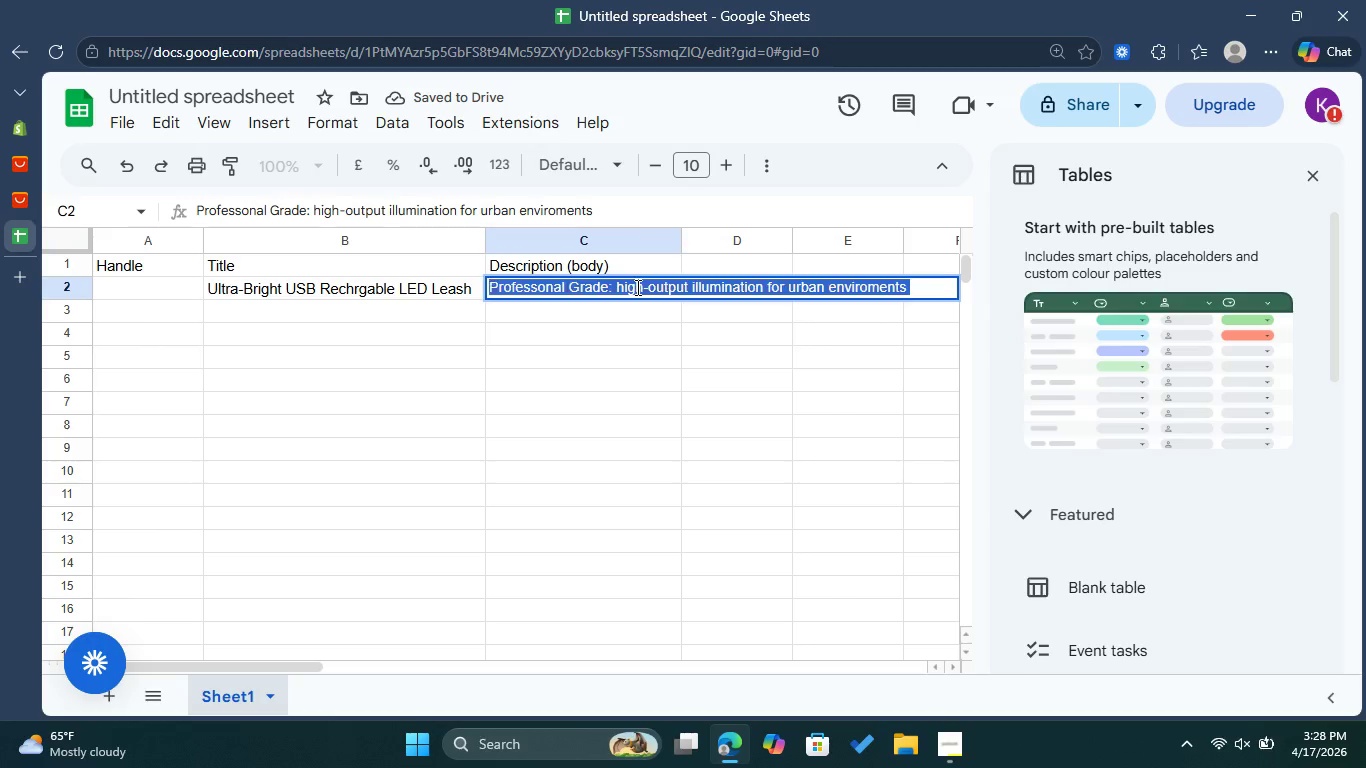 
triple_click([636, 287])
 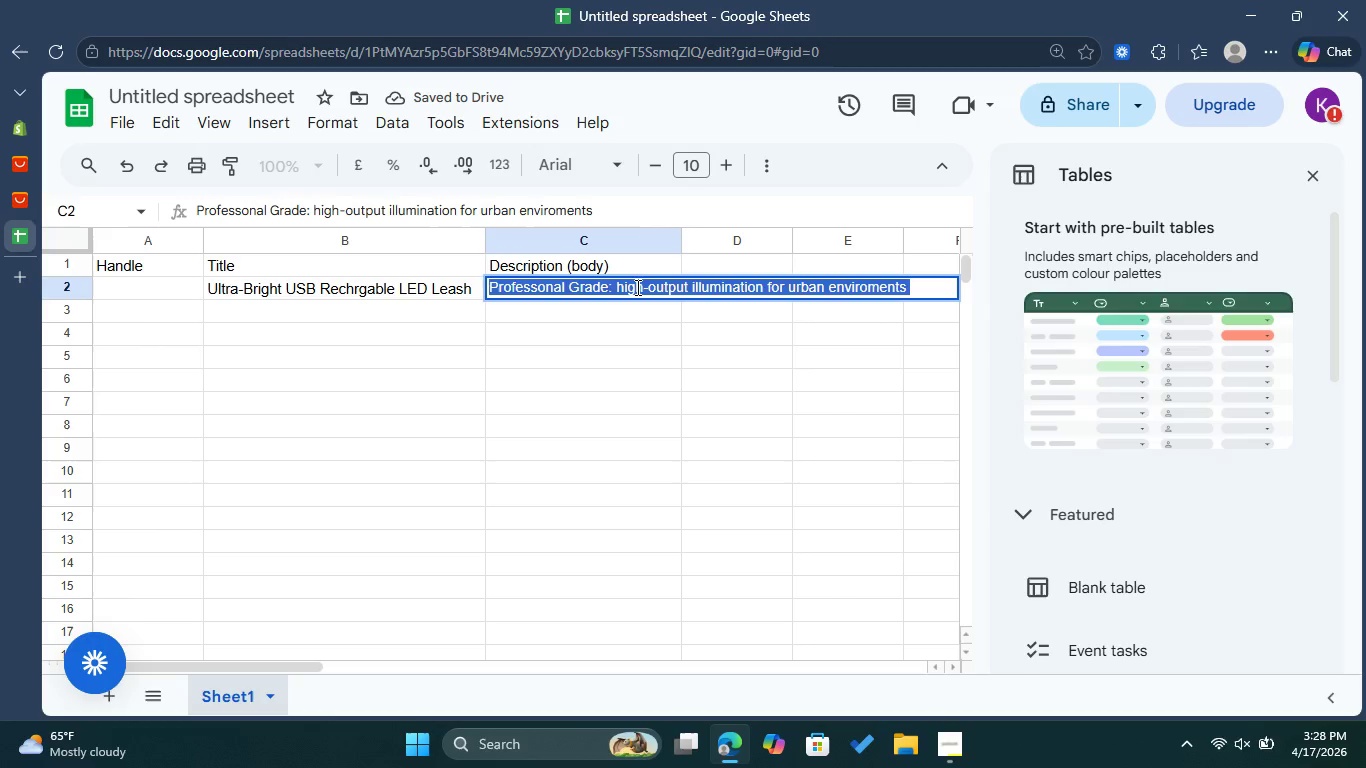 
left_click([636, 287])
 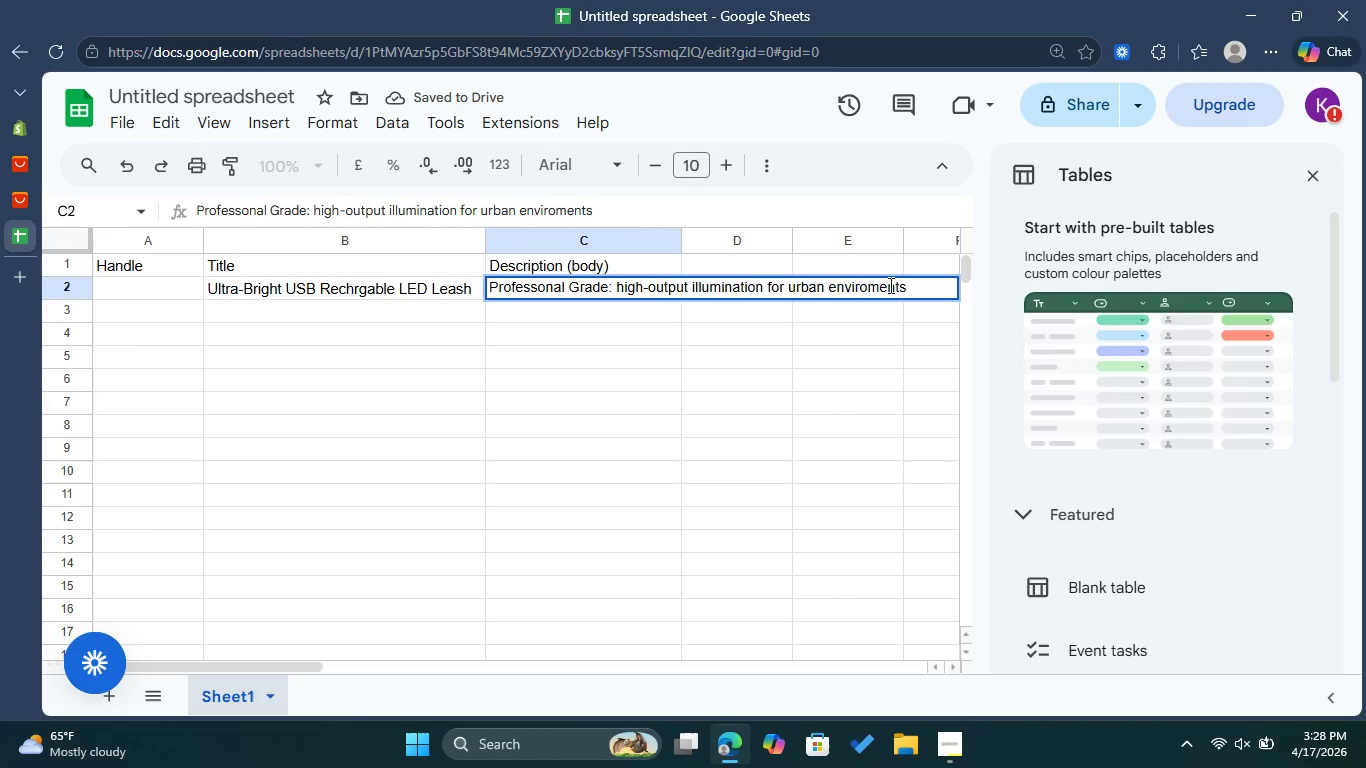 
left_click([916, 283])
 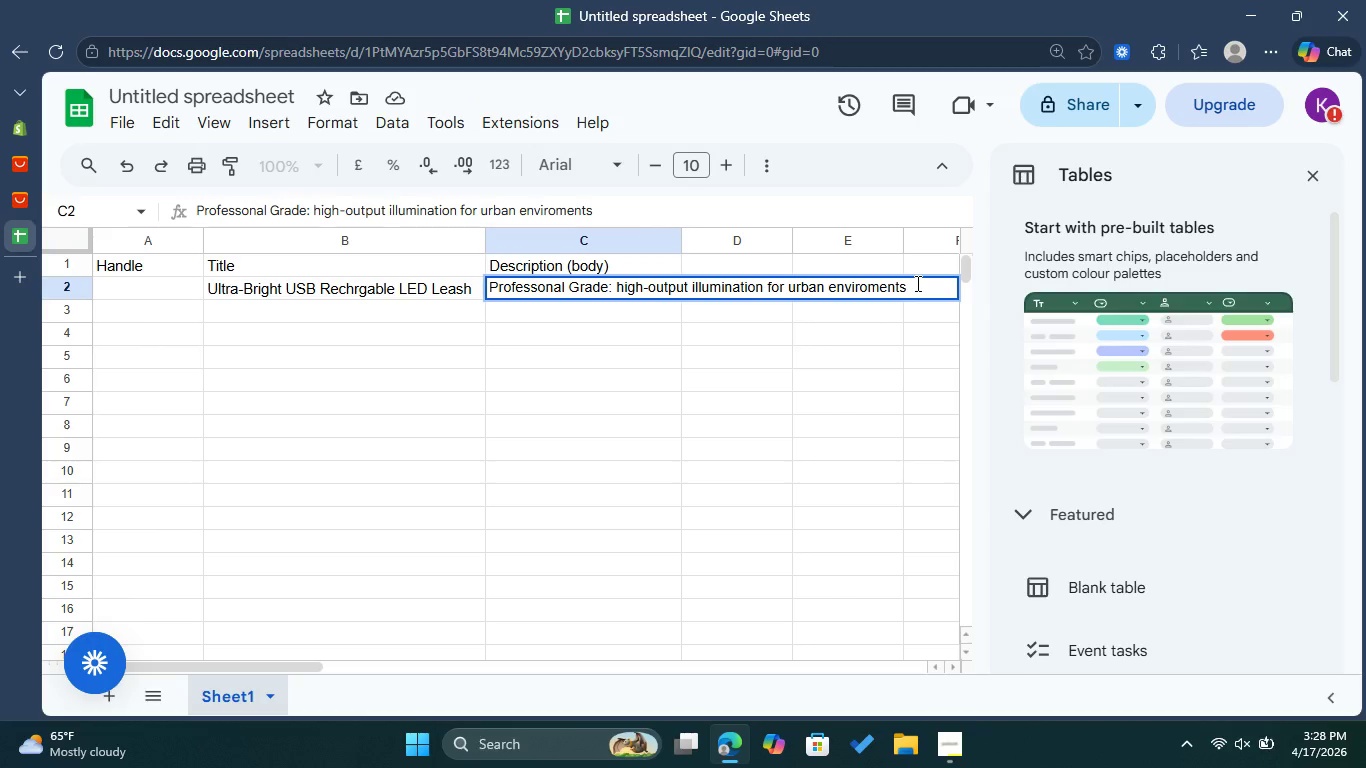 
key(Backspace)
 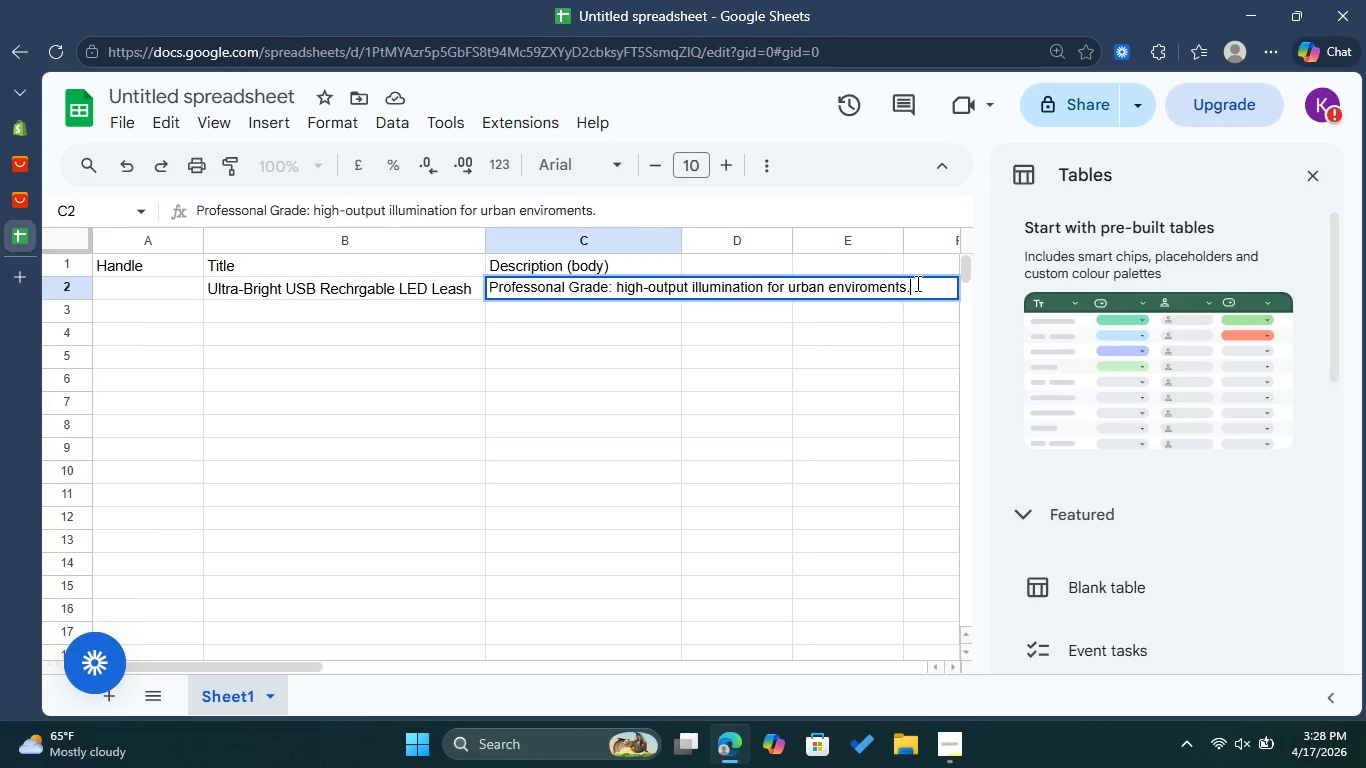 
key(Period)
 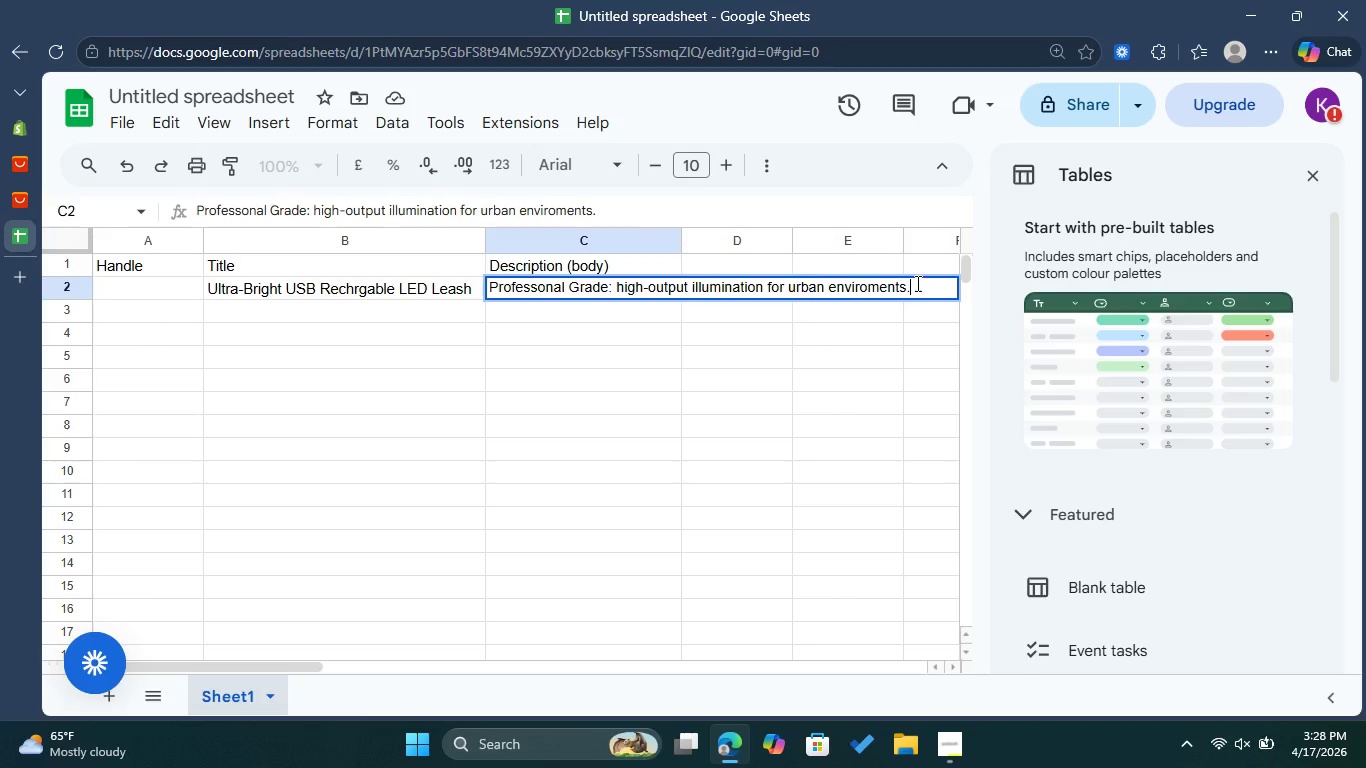 
key(Enter)
 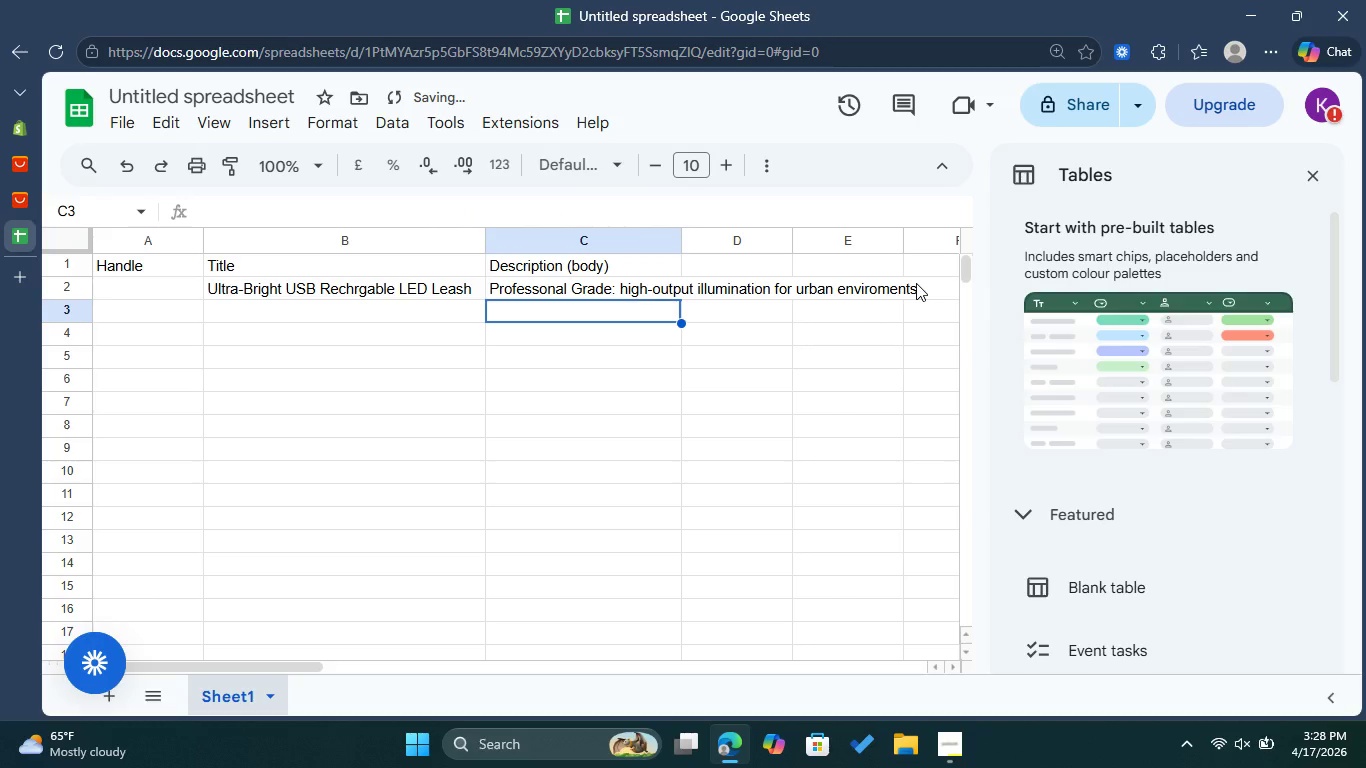 
left_click([916, 283])
 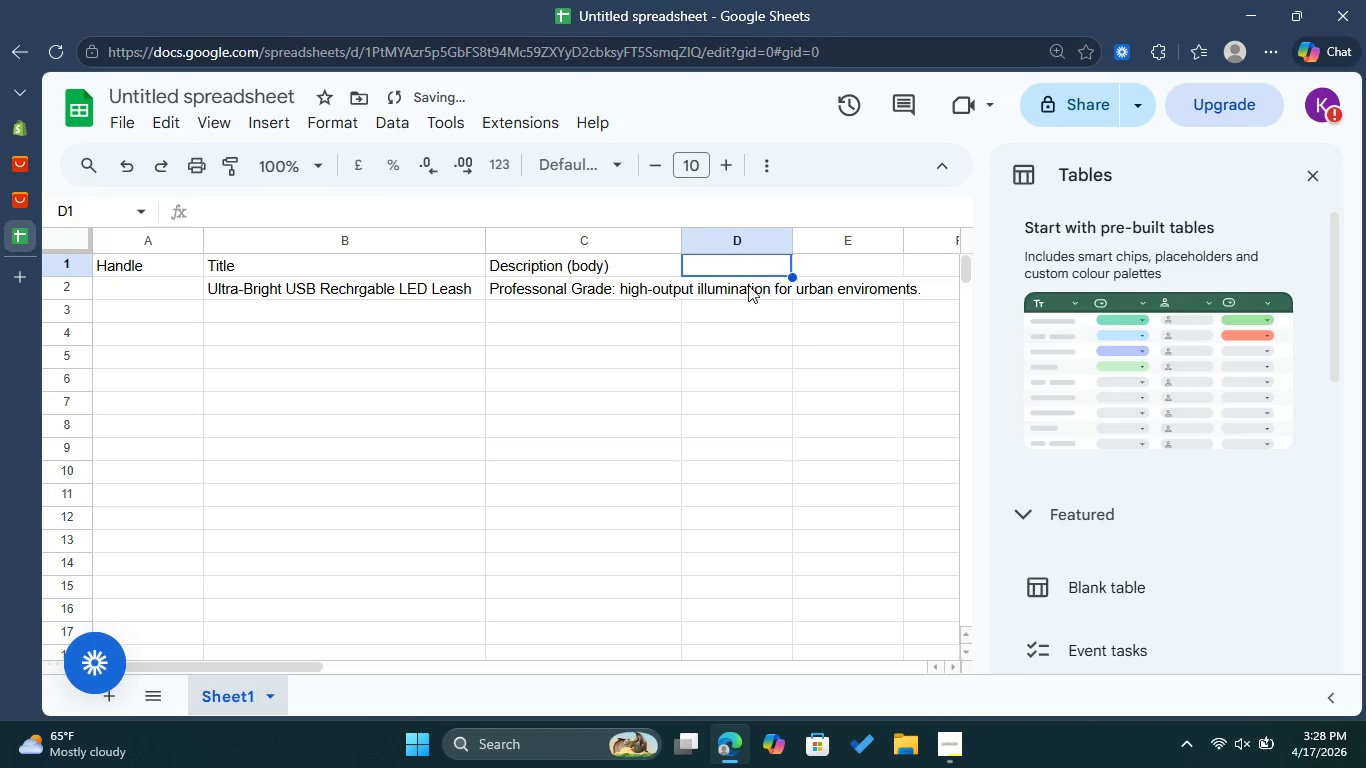 
double_click([688, 277])
 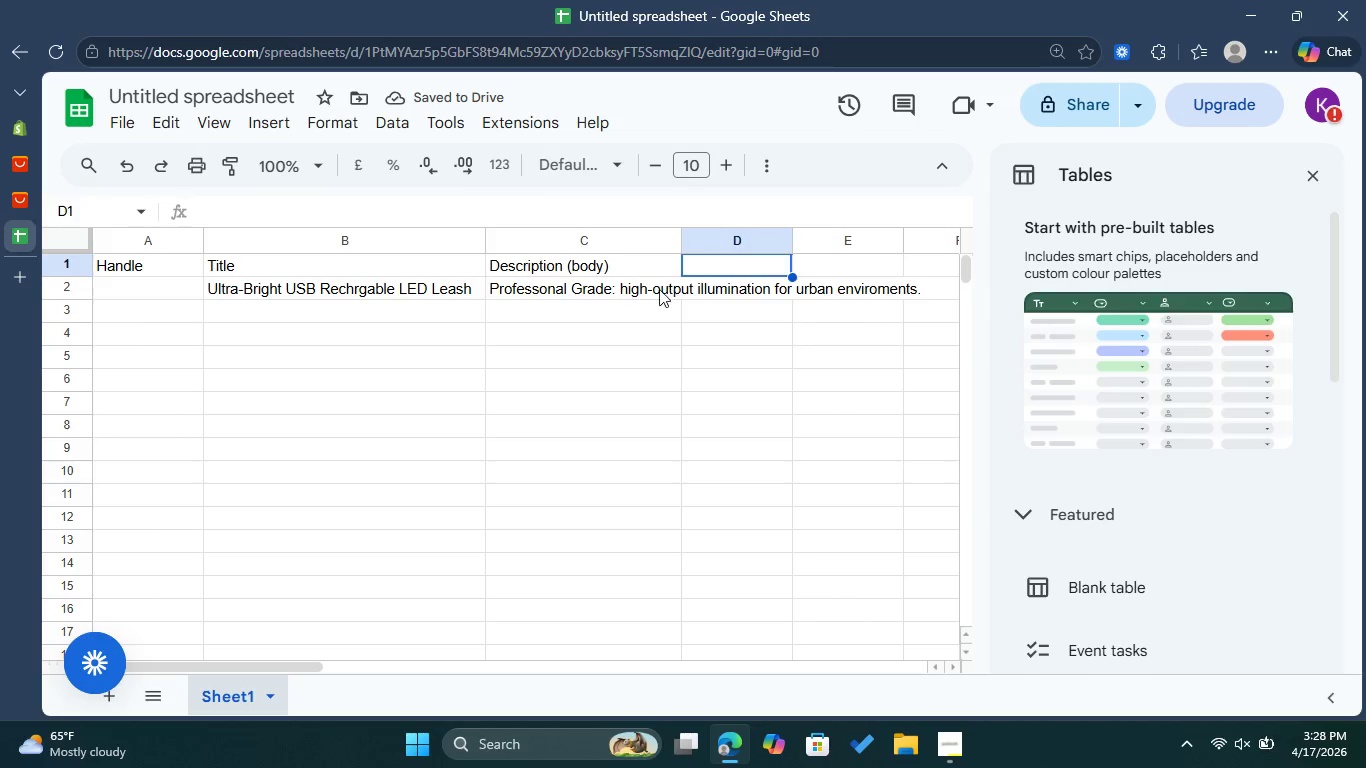 
triple_click([659, 289])
 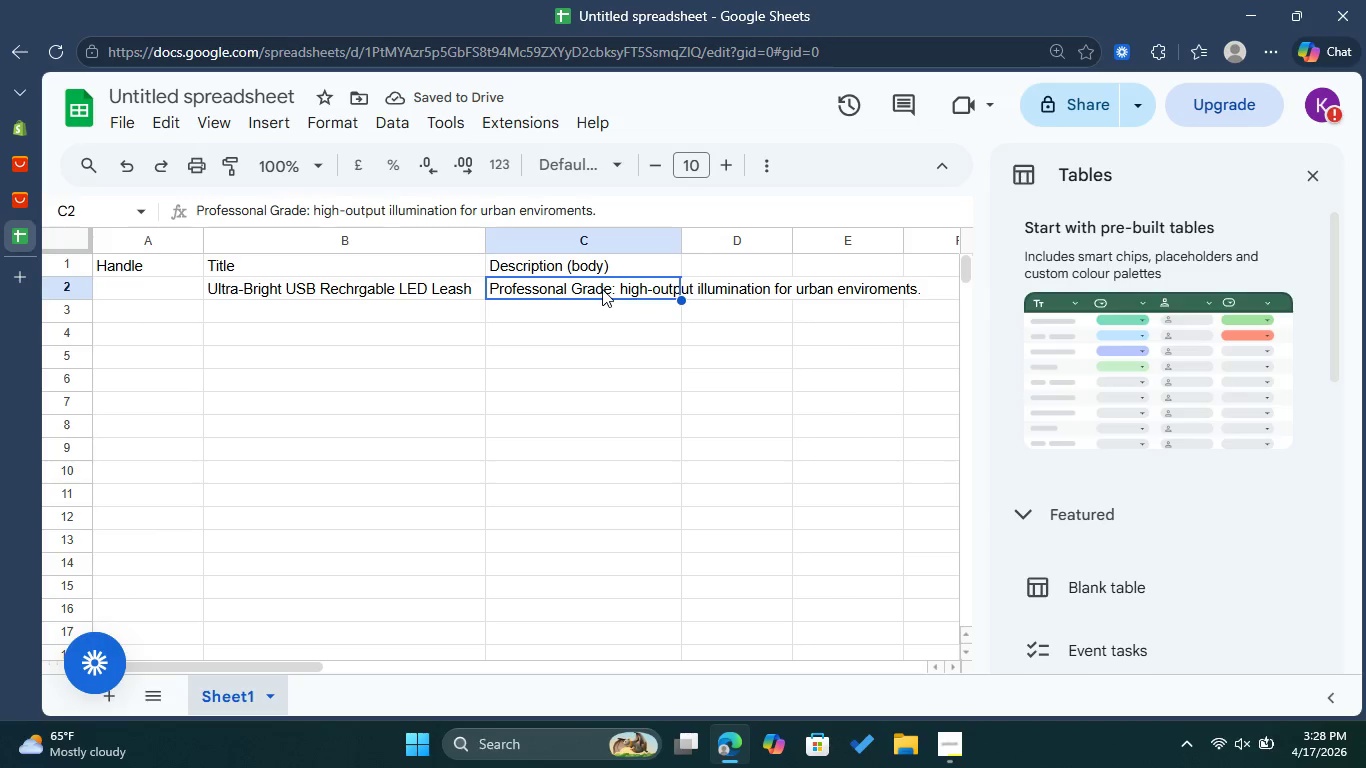 
double_click([602, 289])
 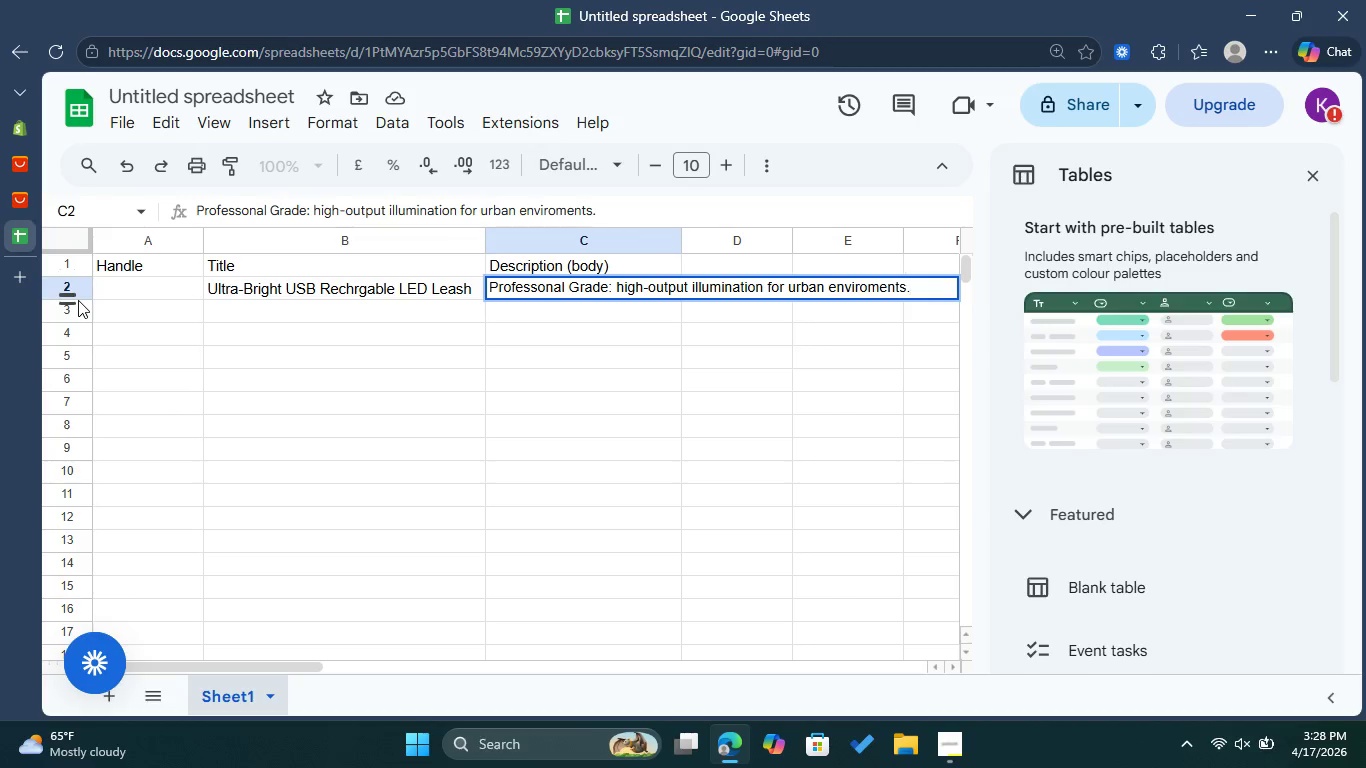 
left_click_drag(start_coordinate=[68, 299], to_coordinate=[68, 336])
 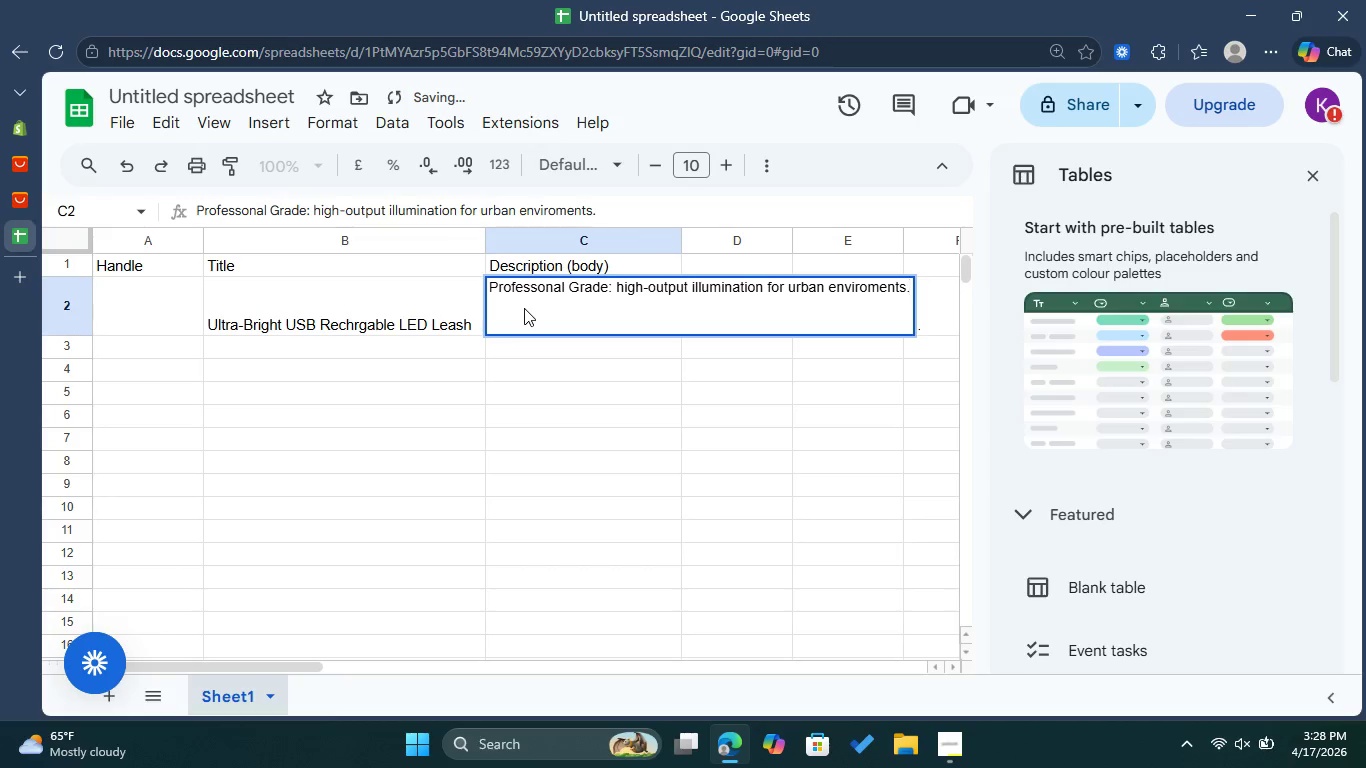 
double_click([524, 308])
 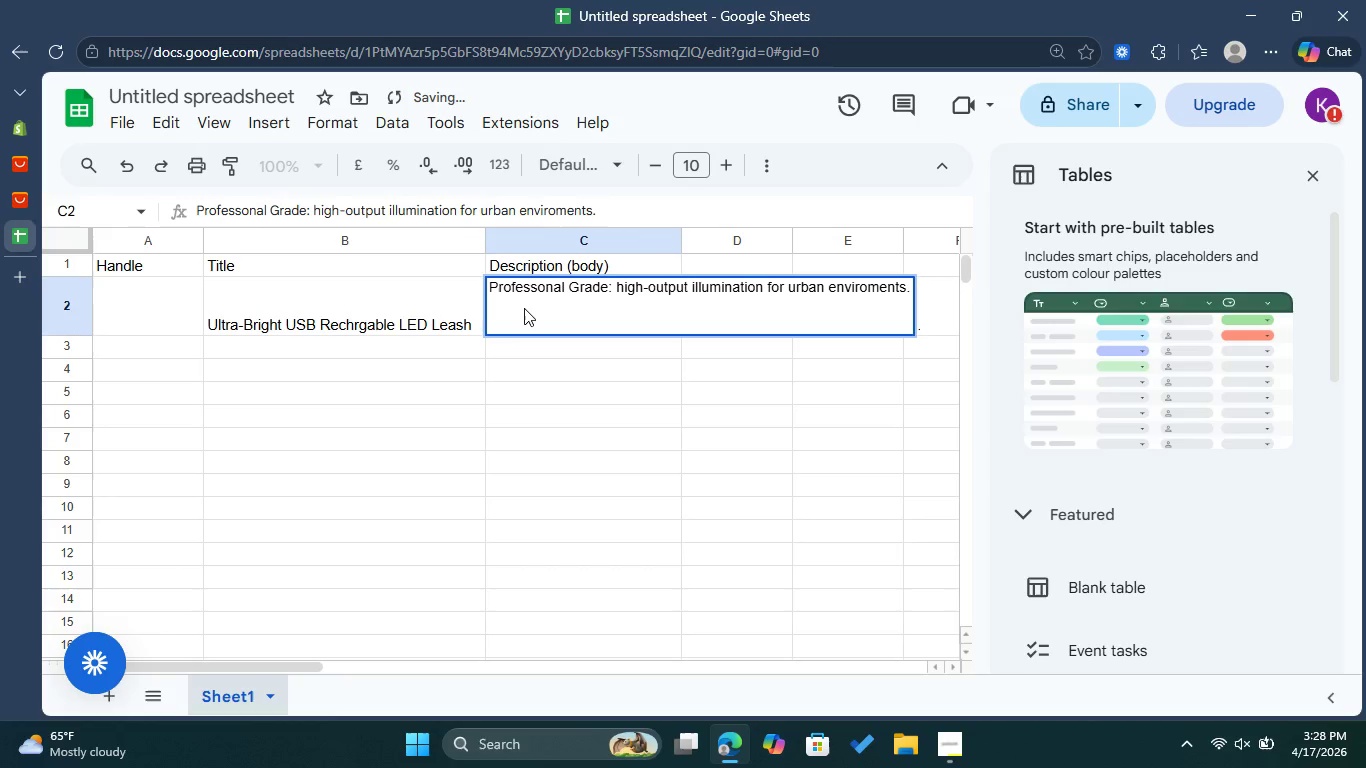 
left_click([524, 308])
 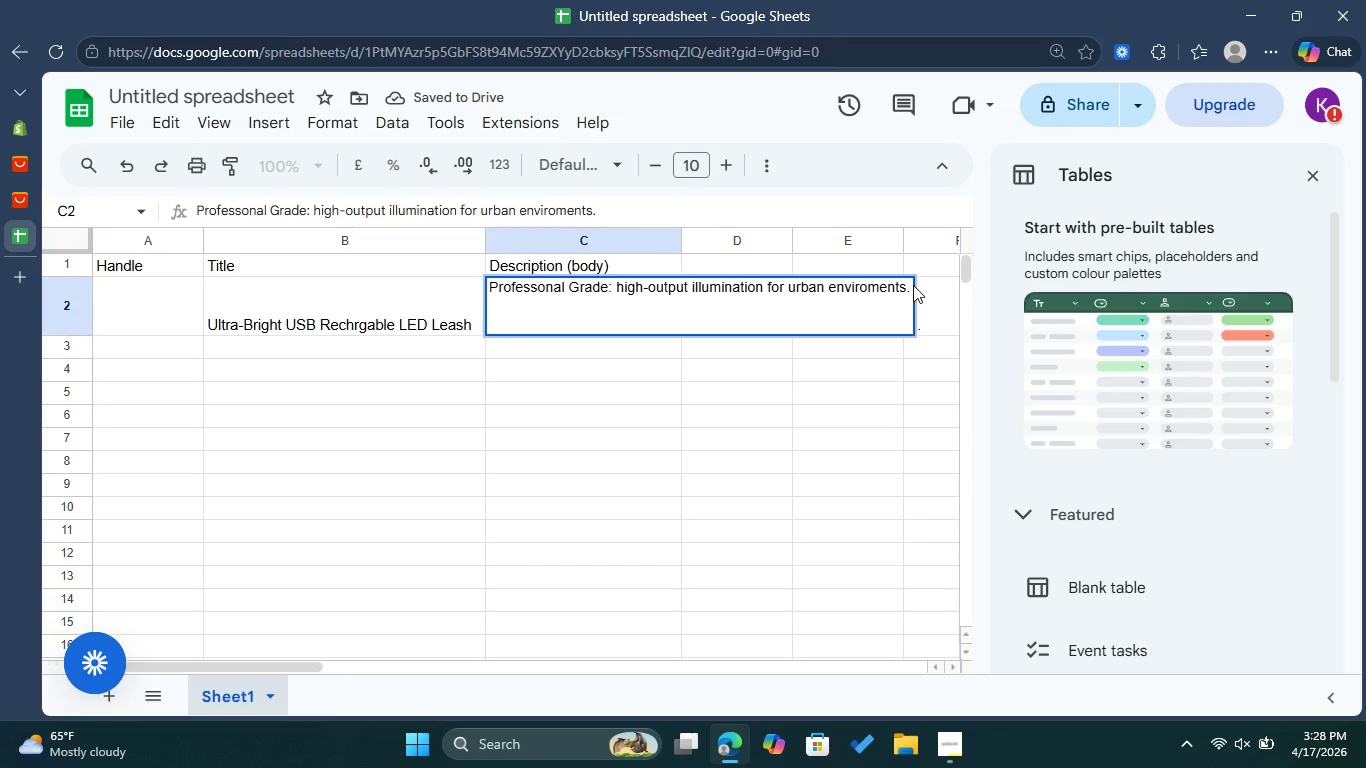 
double_click([909, 286])
 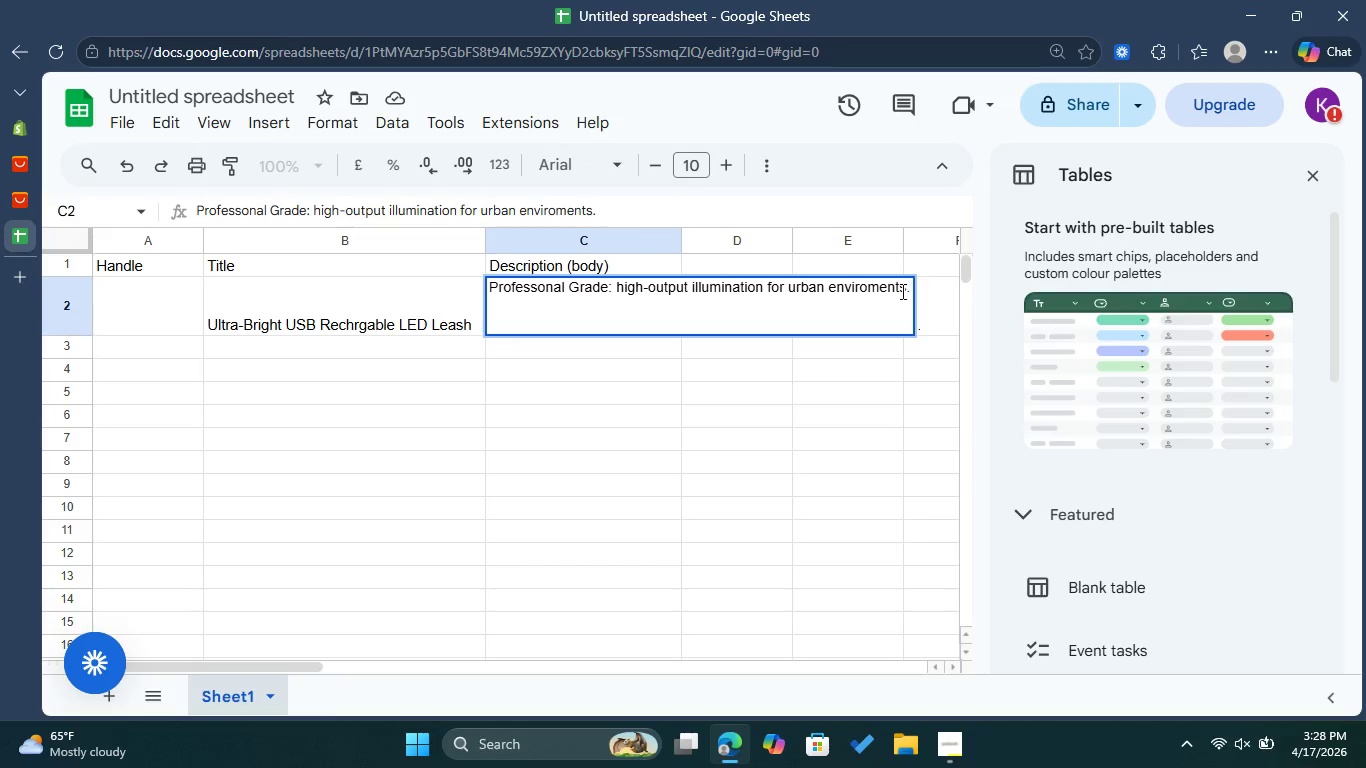 
key(ArrowDown)
 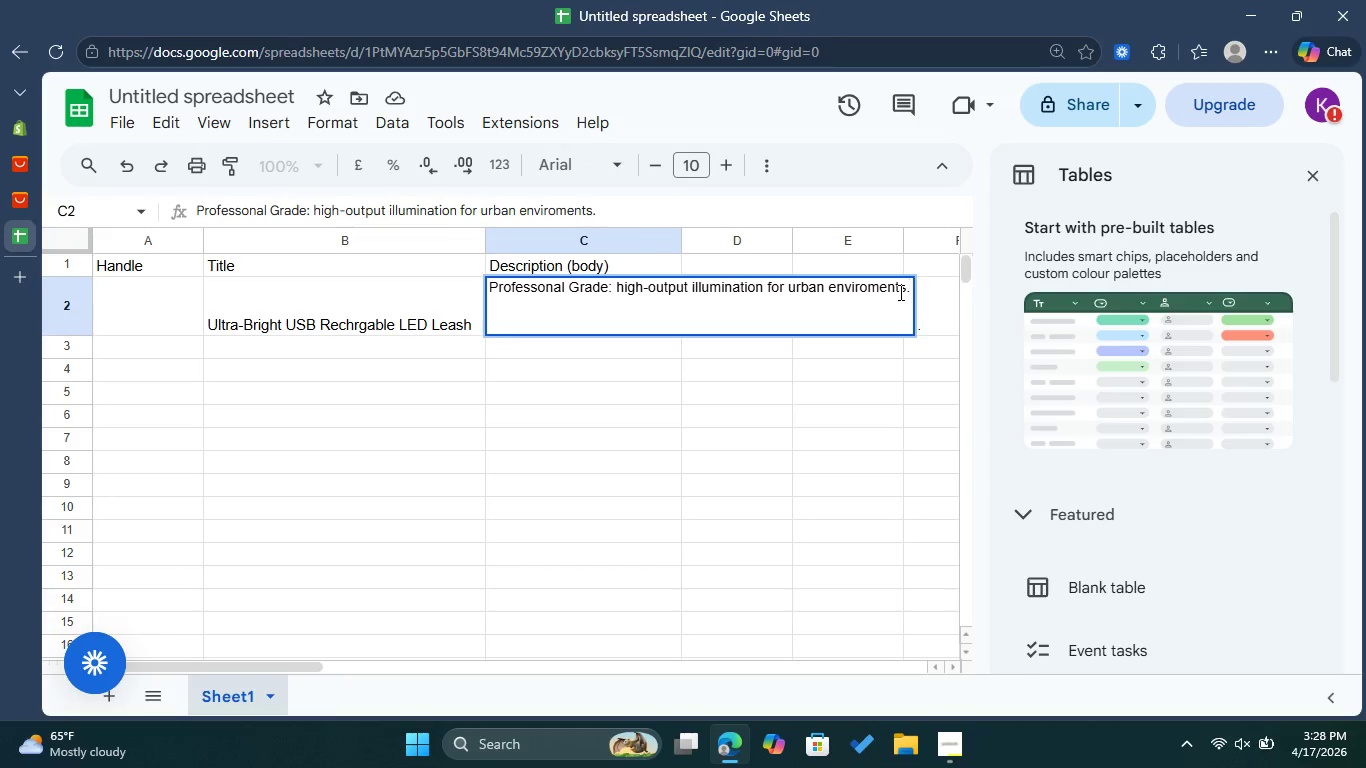 
key(ArrowDown)
 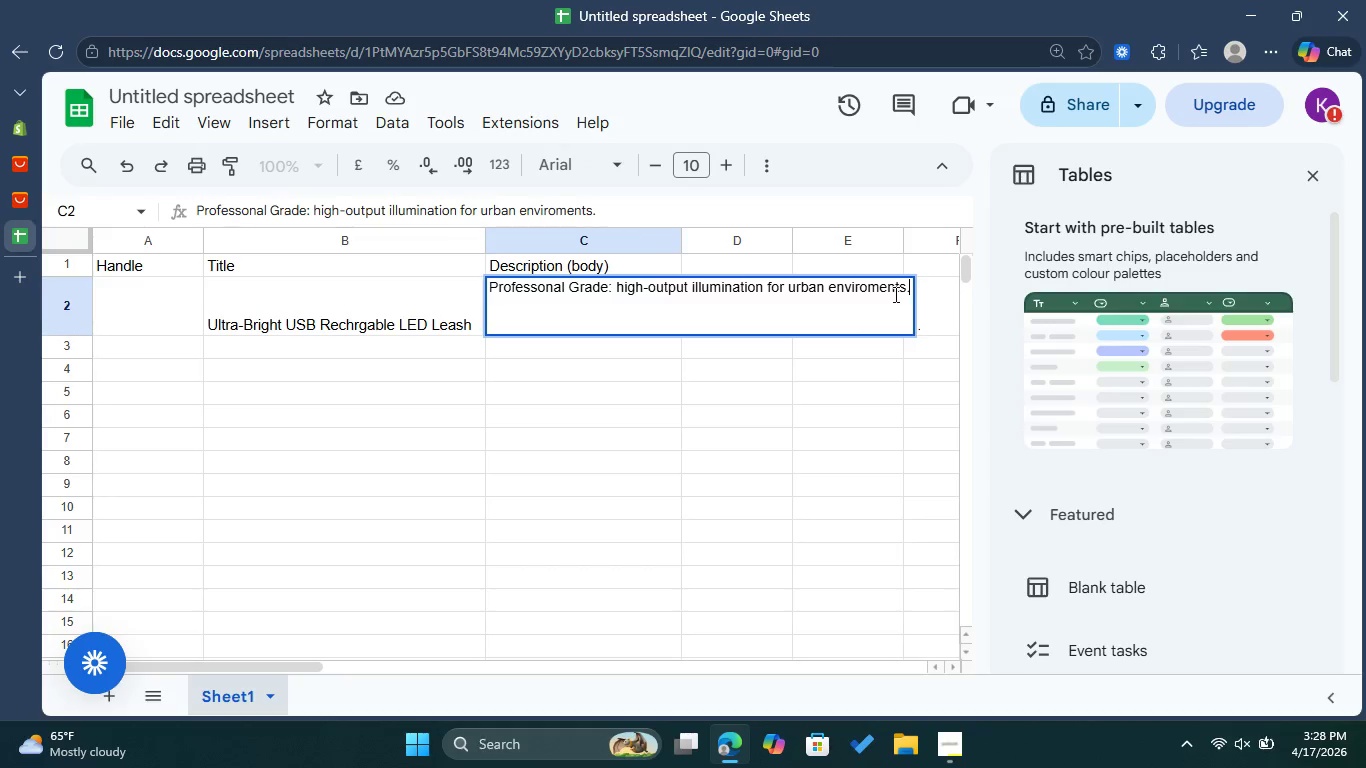 
key(Enter)
 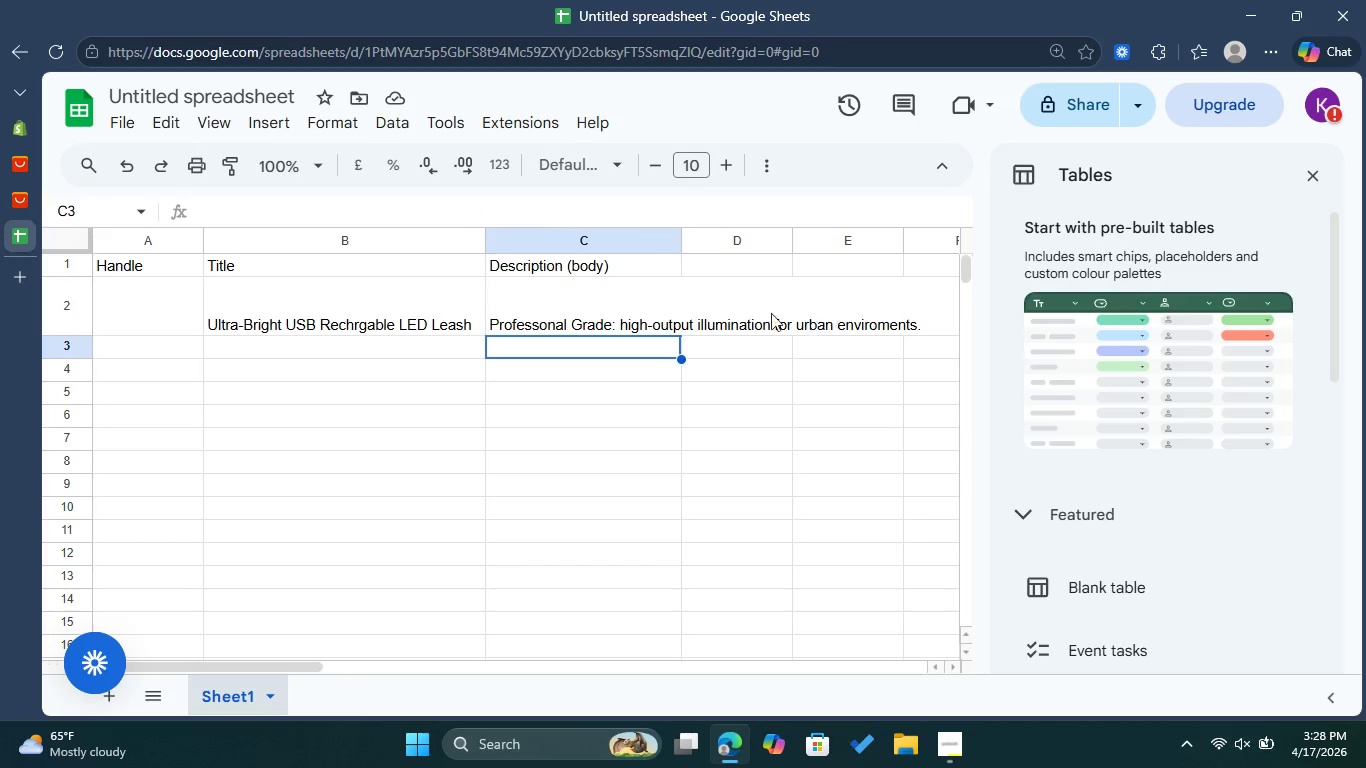 
left_click([694, 288])
 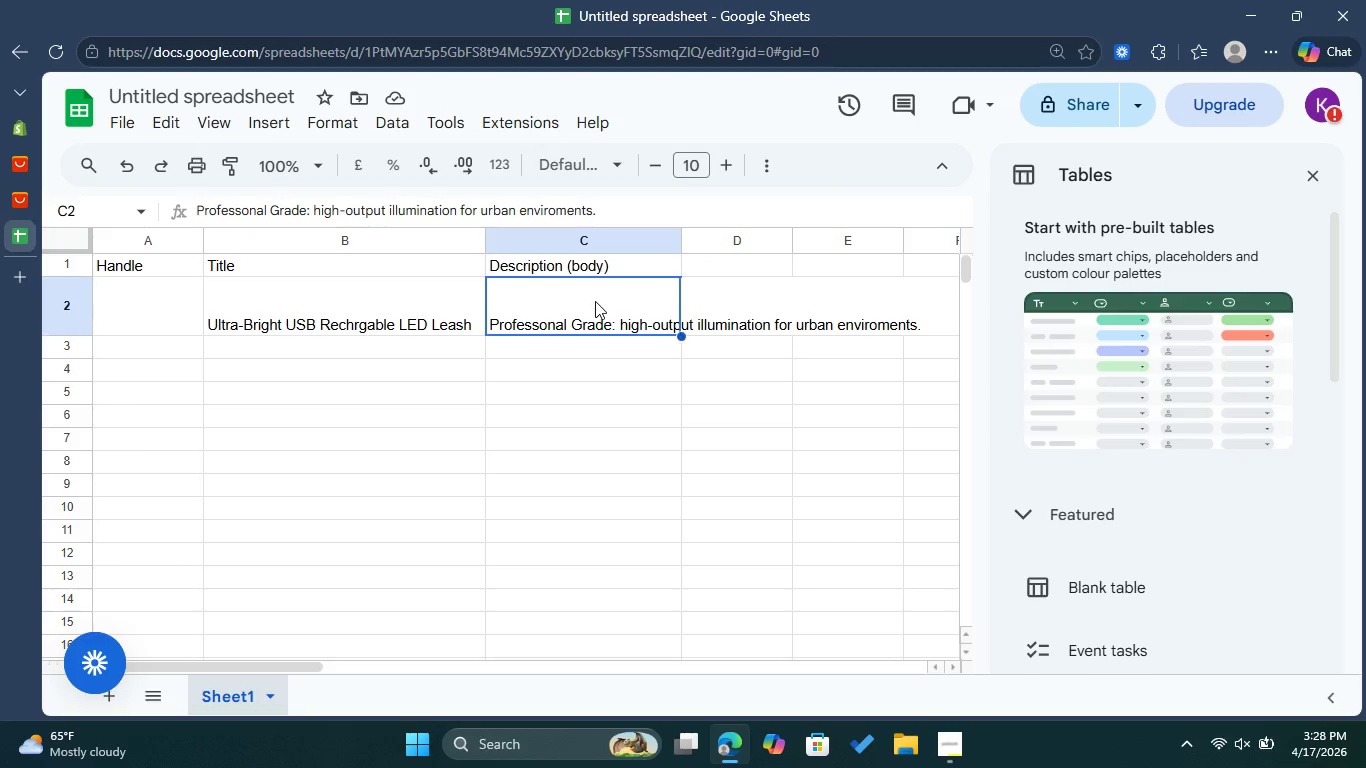 
double_click([595, 301])
 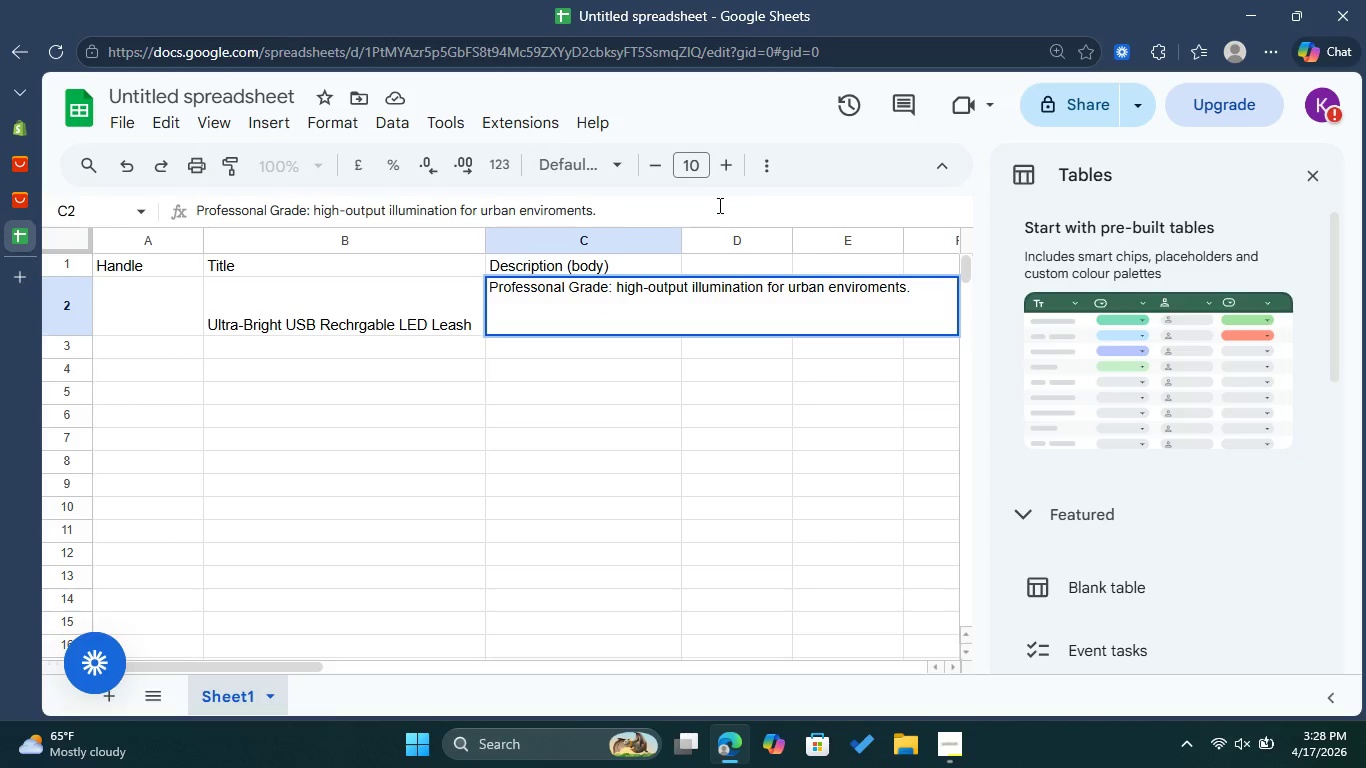 
left_click([760, 173])
 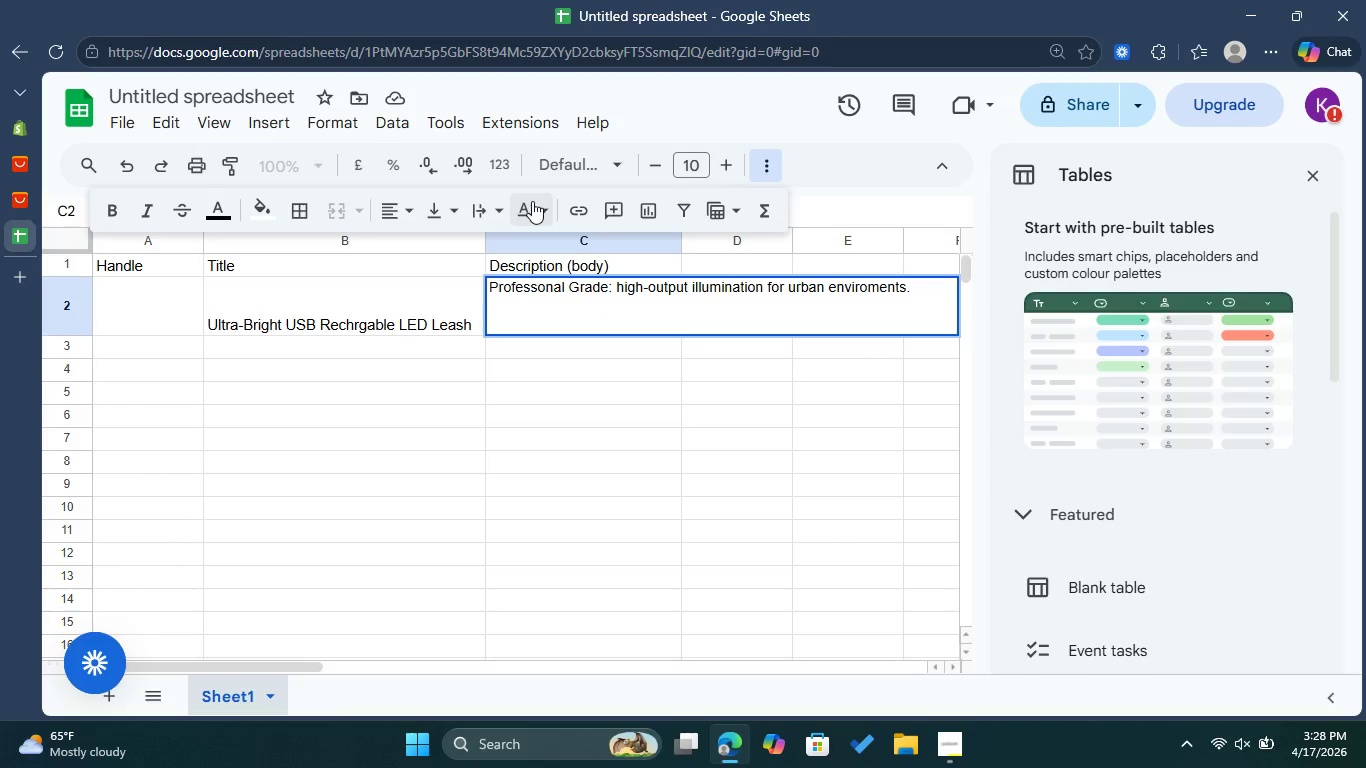 
left_click([503, 206])
 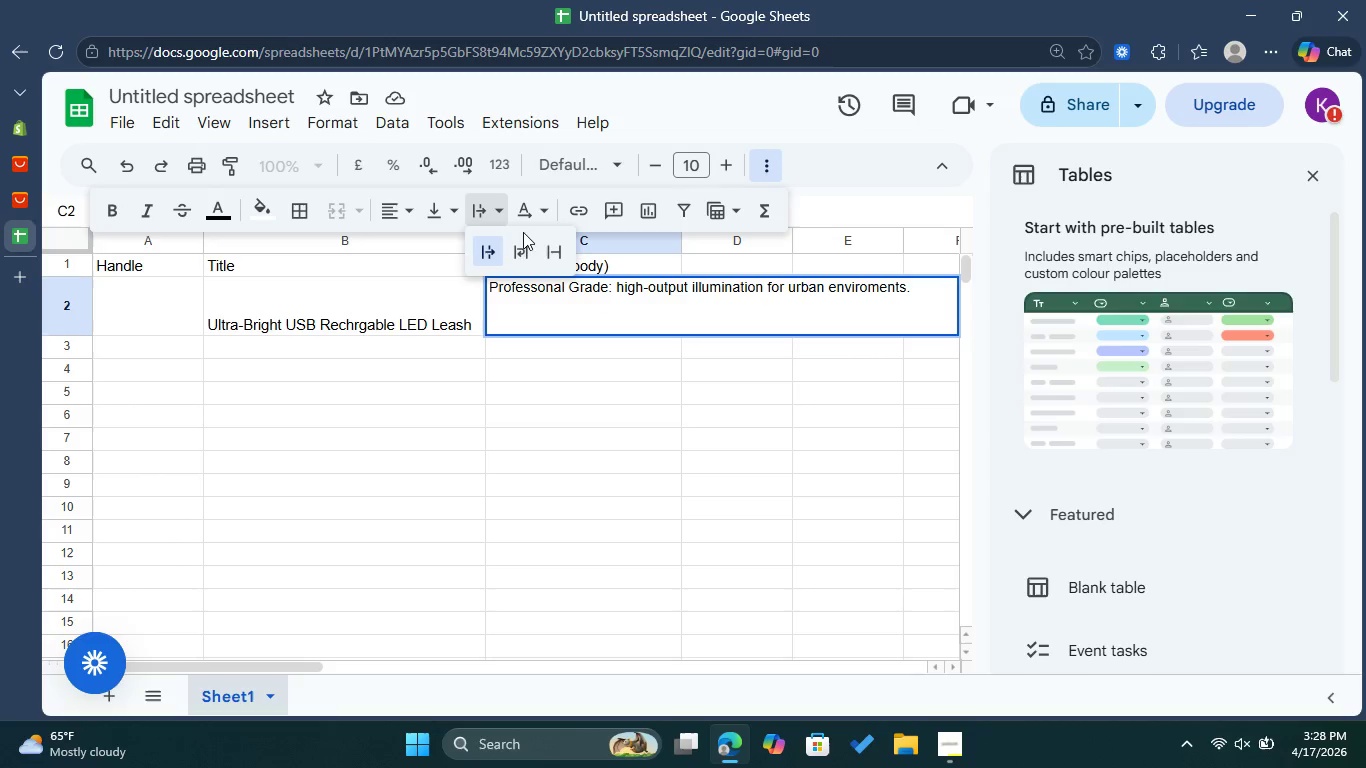 
left_click([519, 245])
 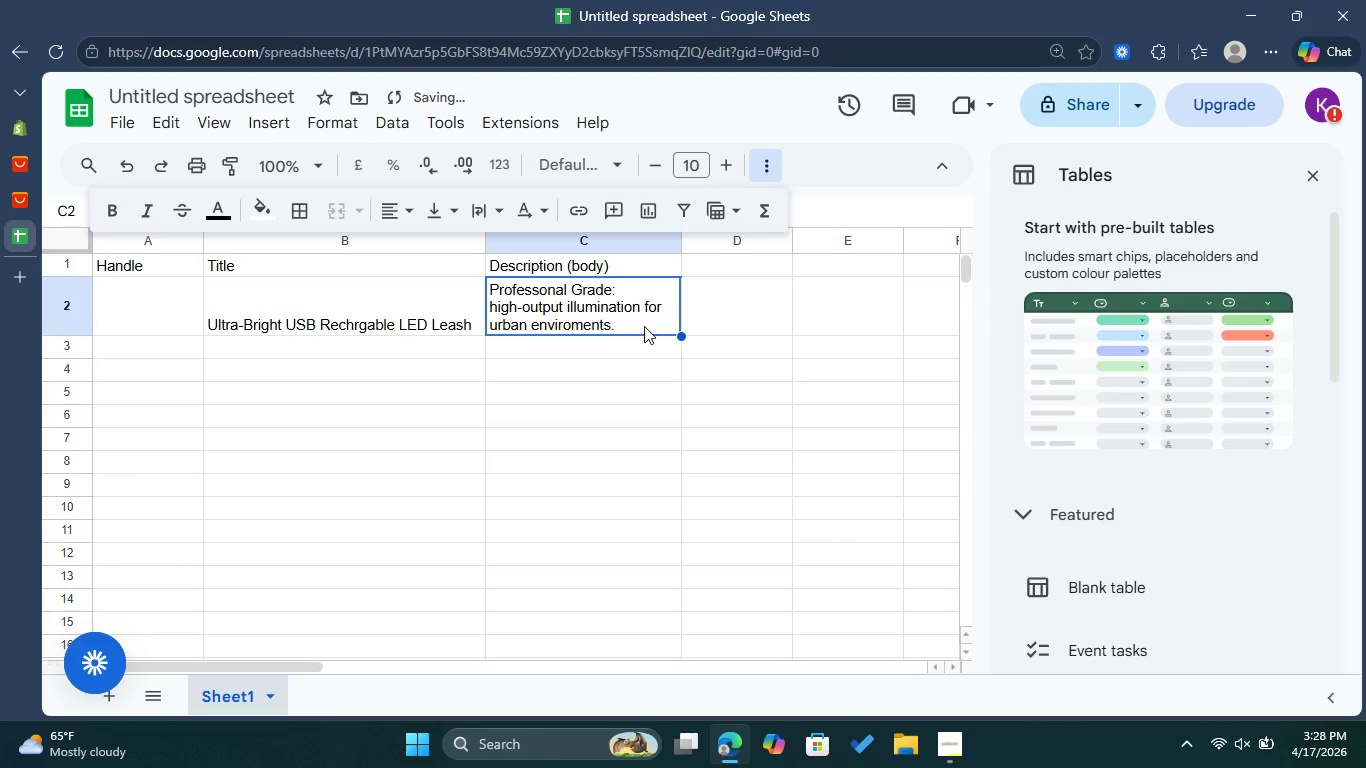 
double_click([632, 311])
 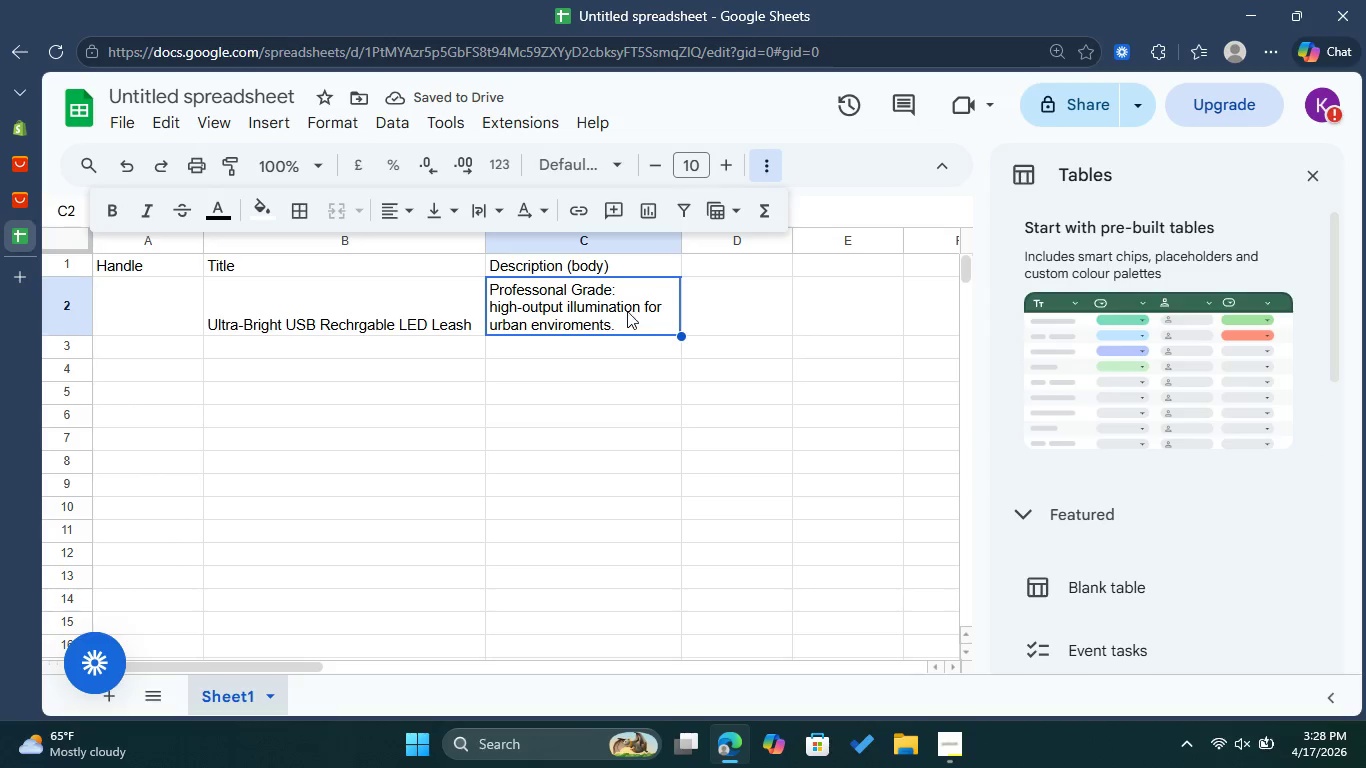 
triple_click([627, 311])
 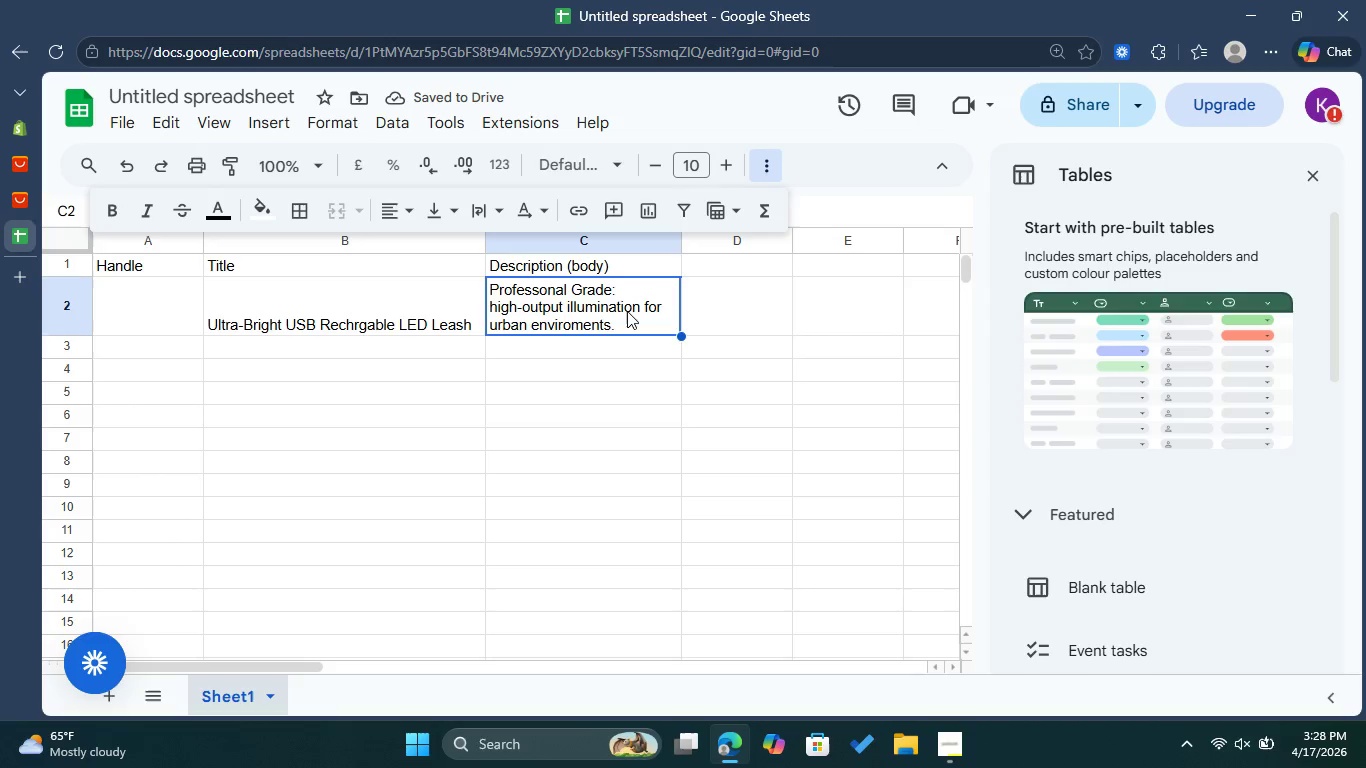 
triple_click([627, 311])
 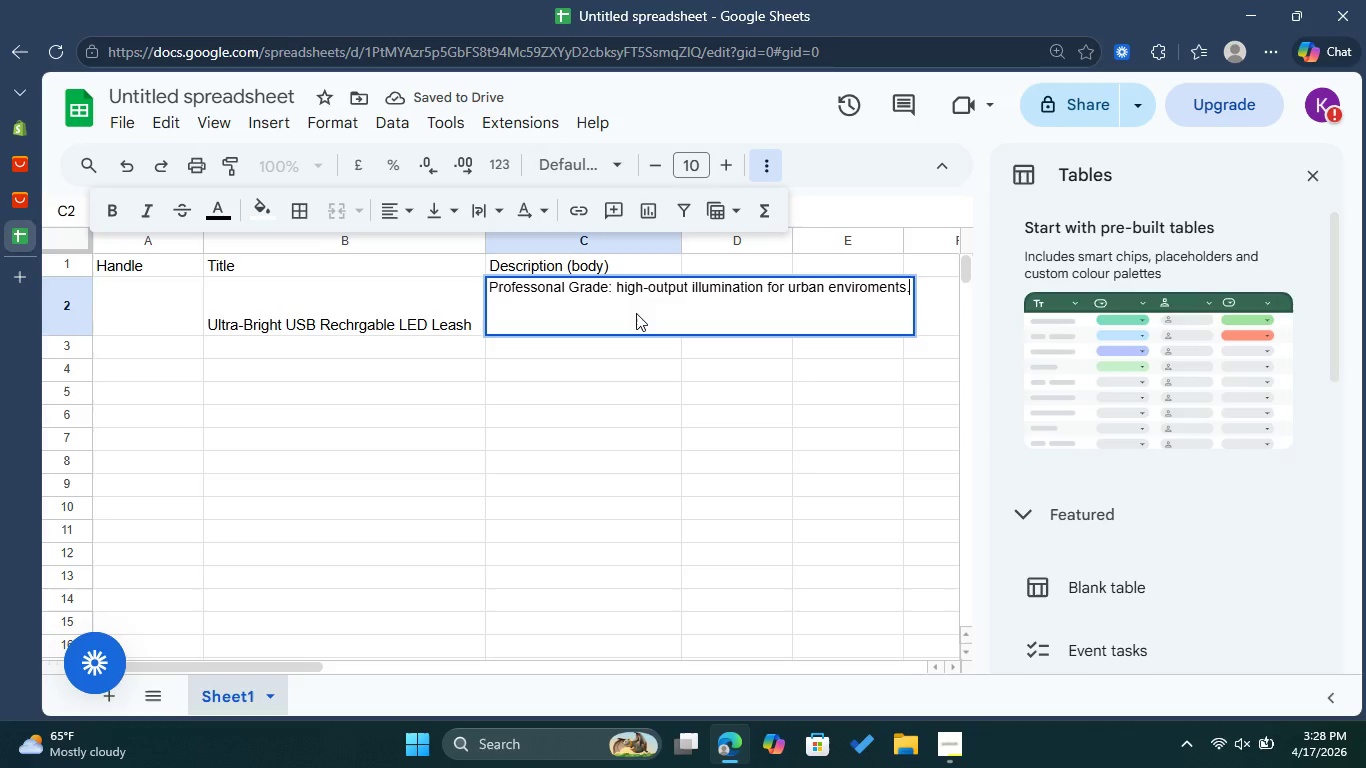 
key(Enter)
 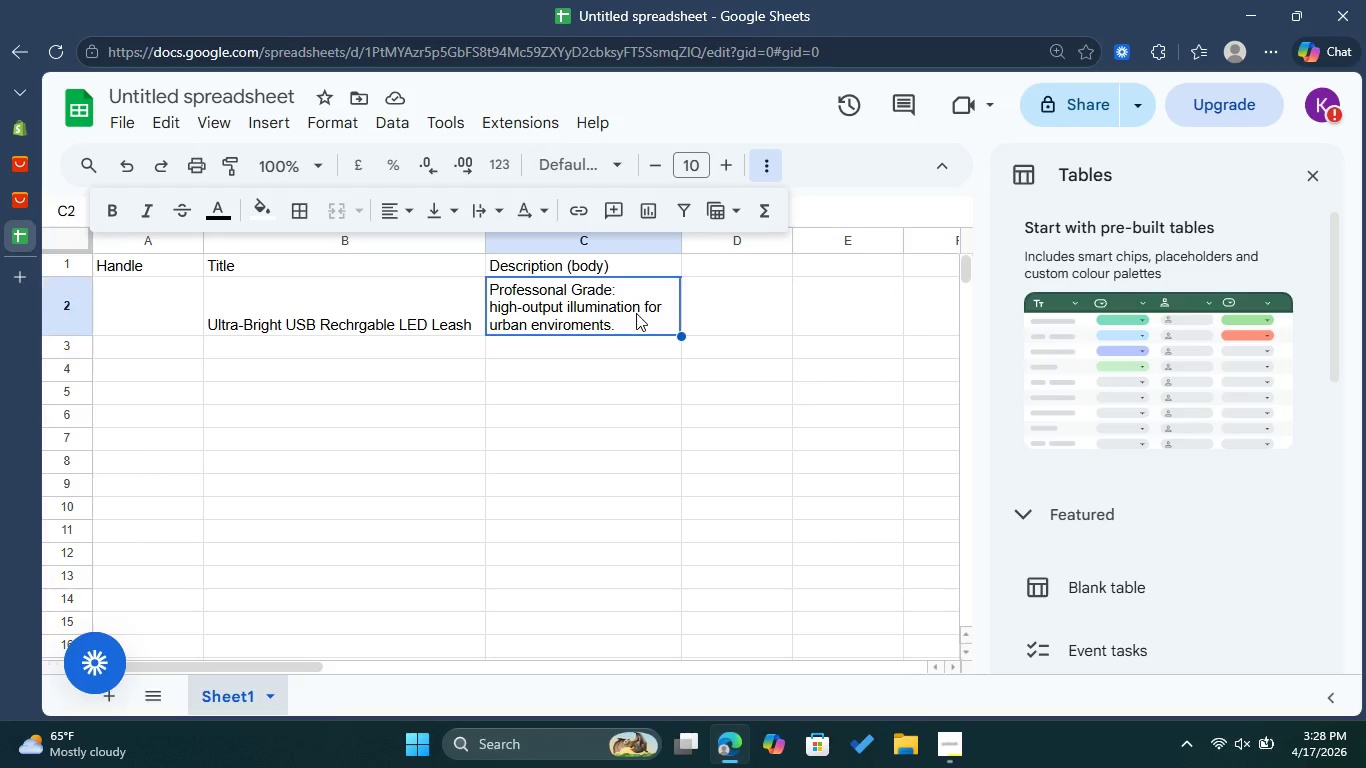 
double_click([637, 313])
 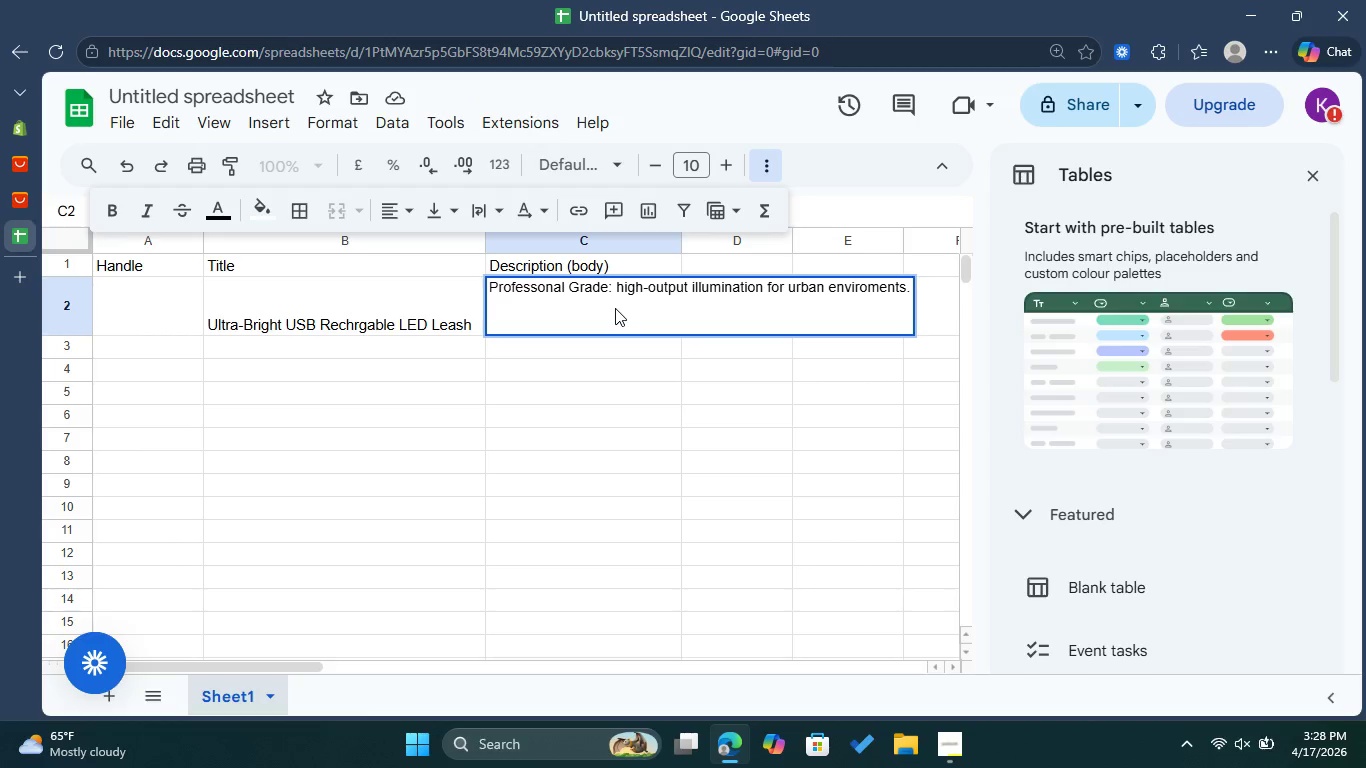 
key(Space)
 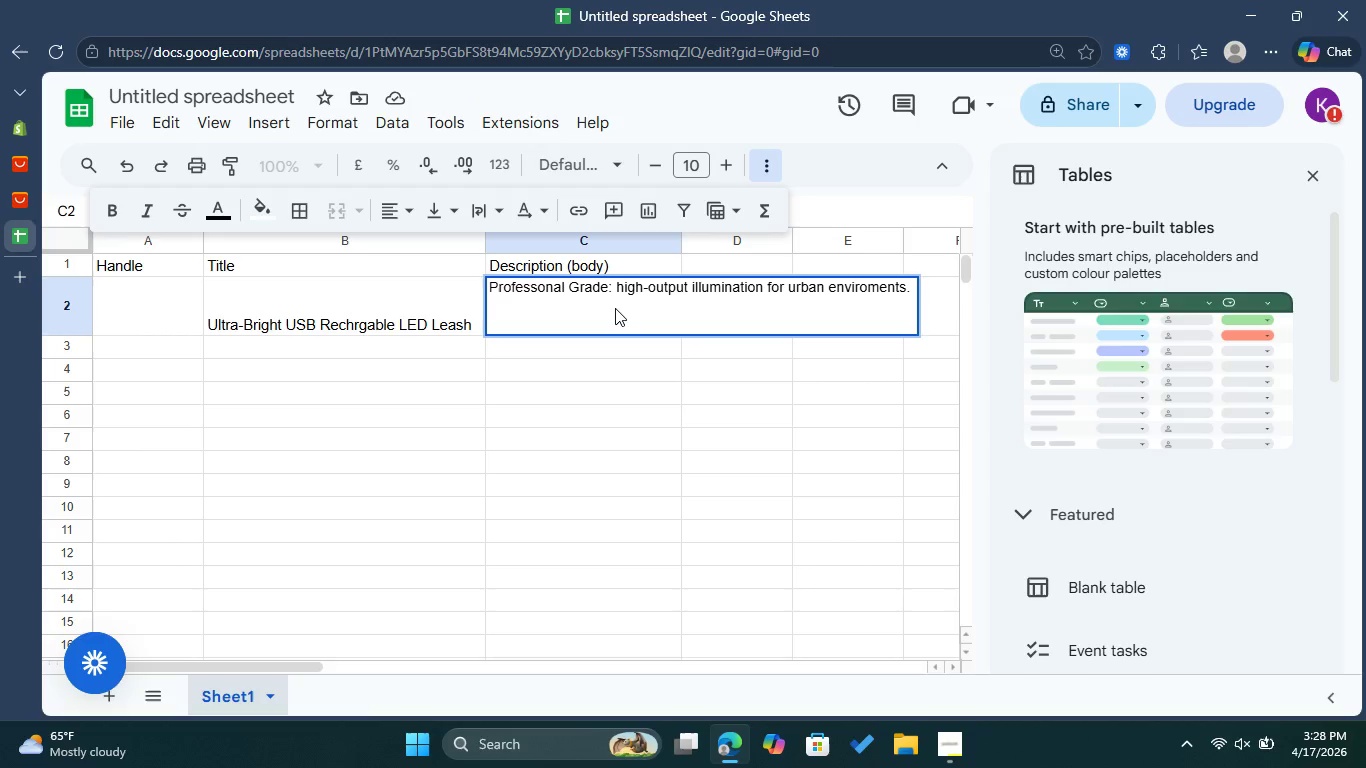 
type(Key Feat)
 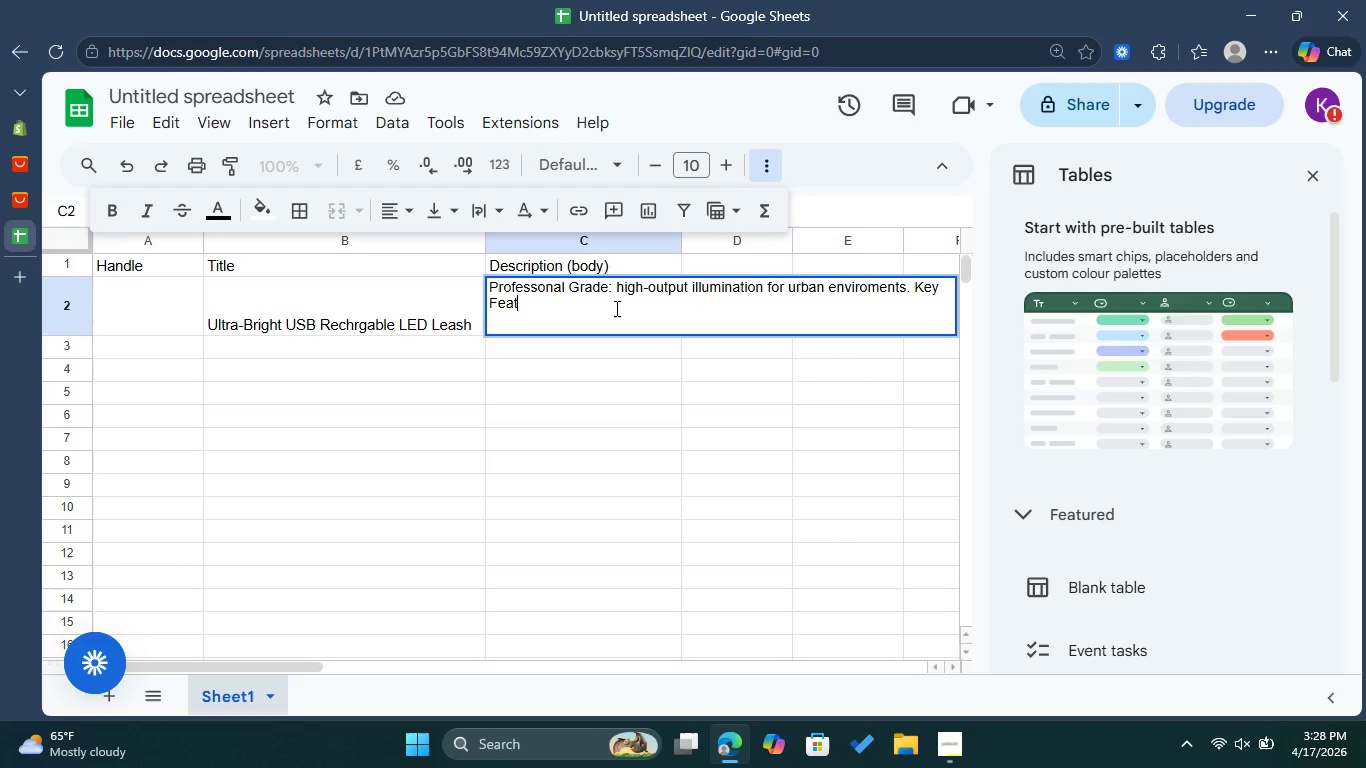 
type(ures )
 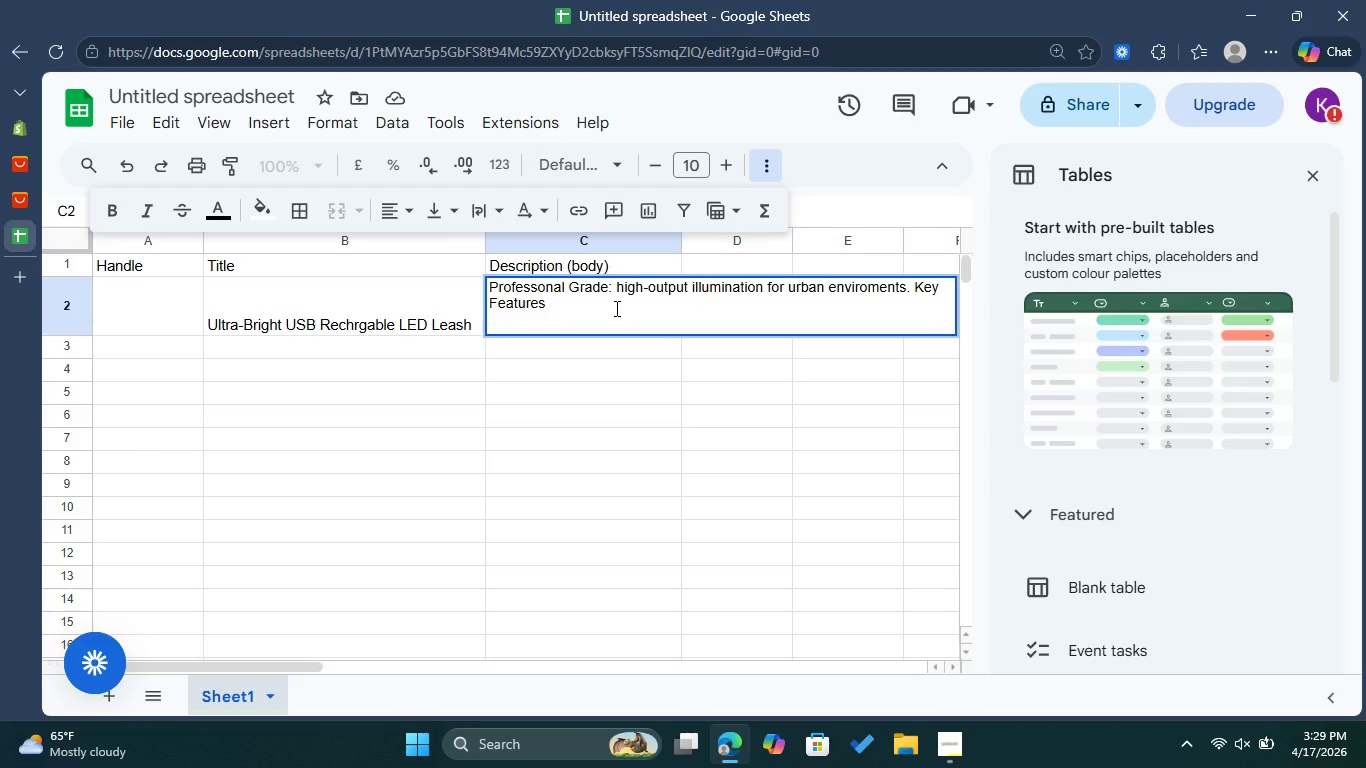 
wait(6.33)
 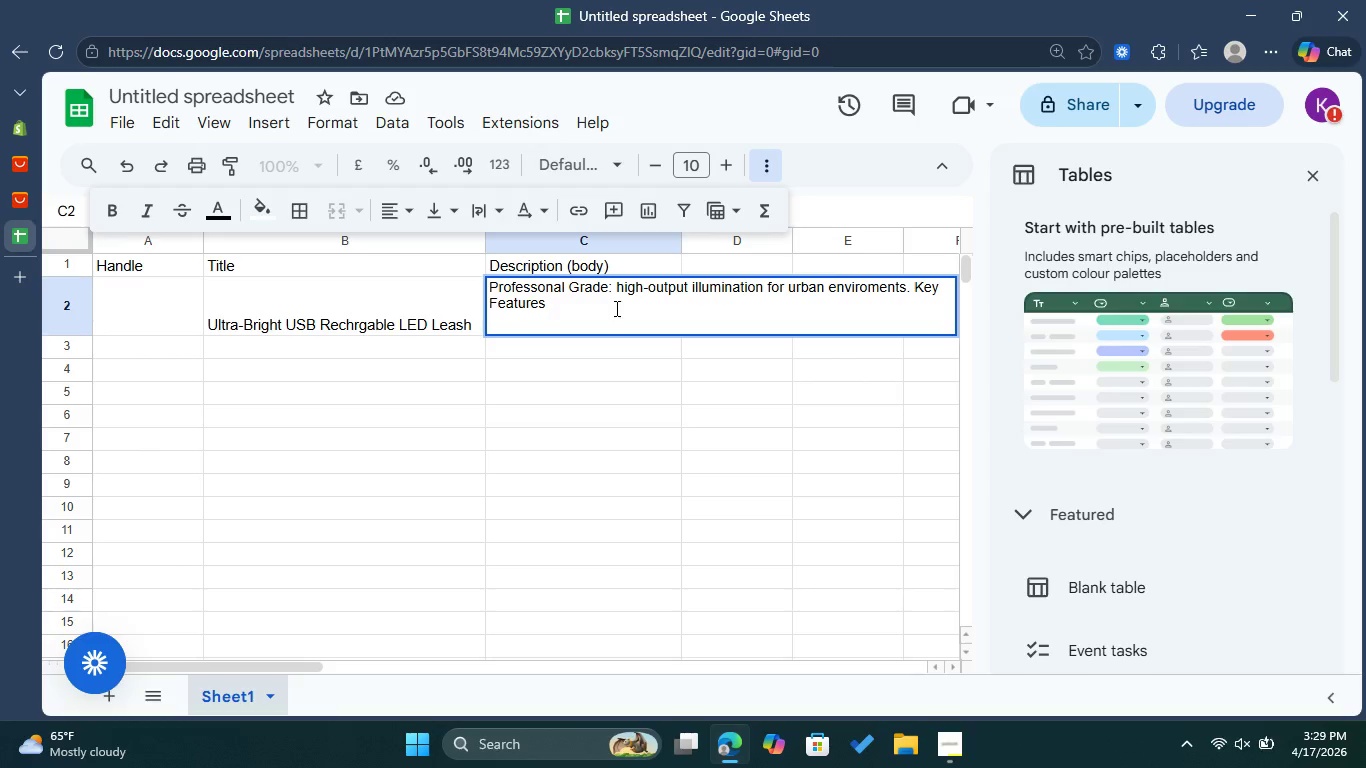 
type(Visisblity)
 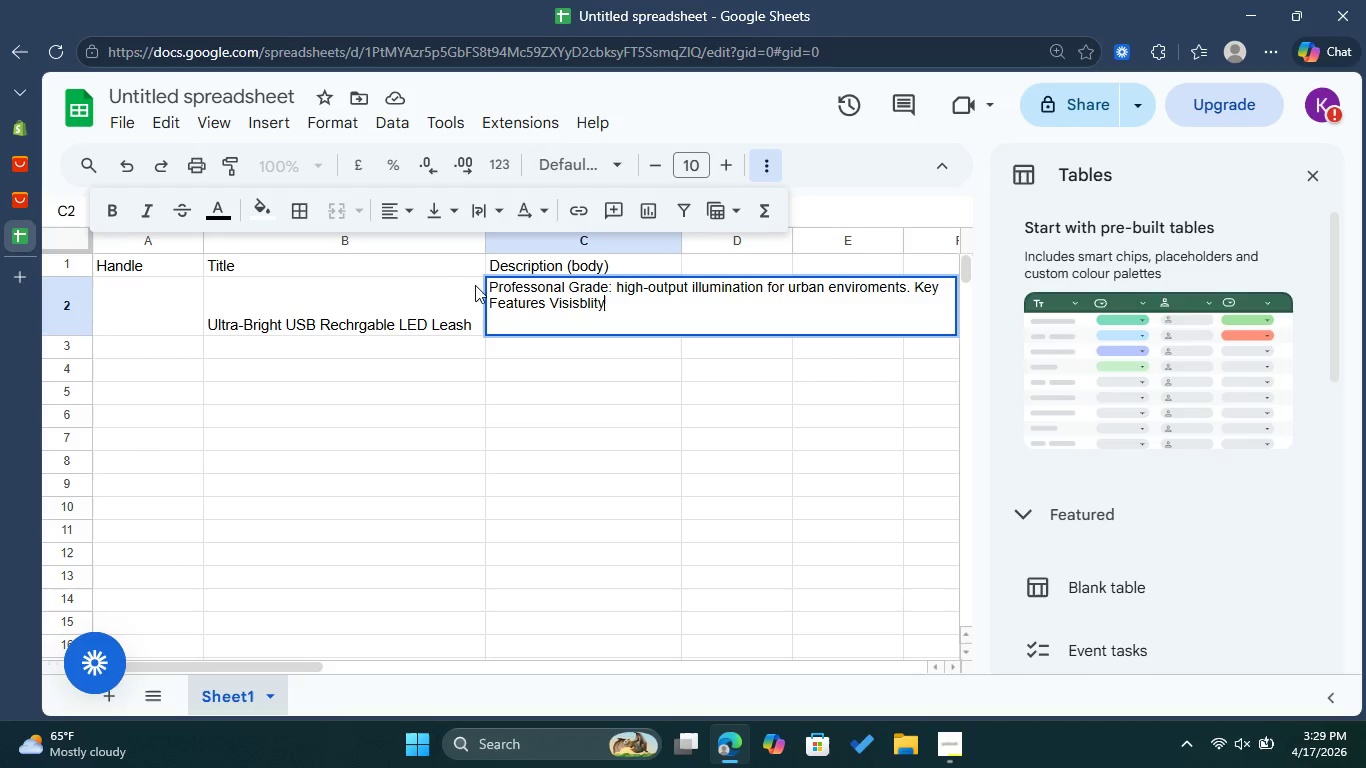 
left_click([490, 283])
 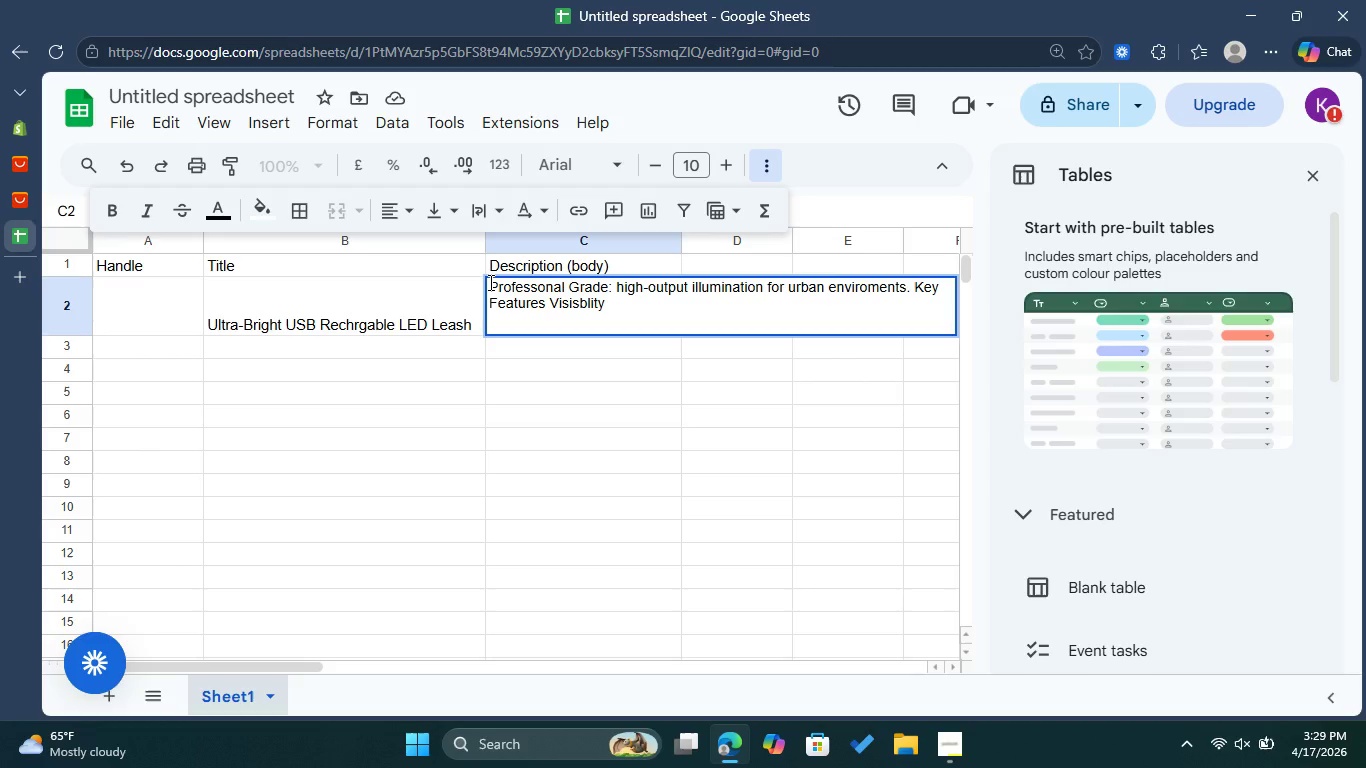 
type(<p><strong>)
 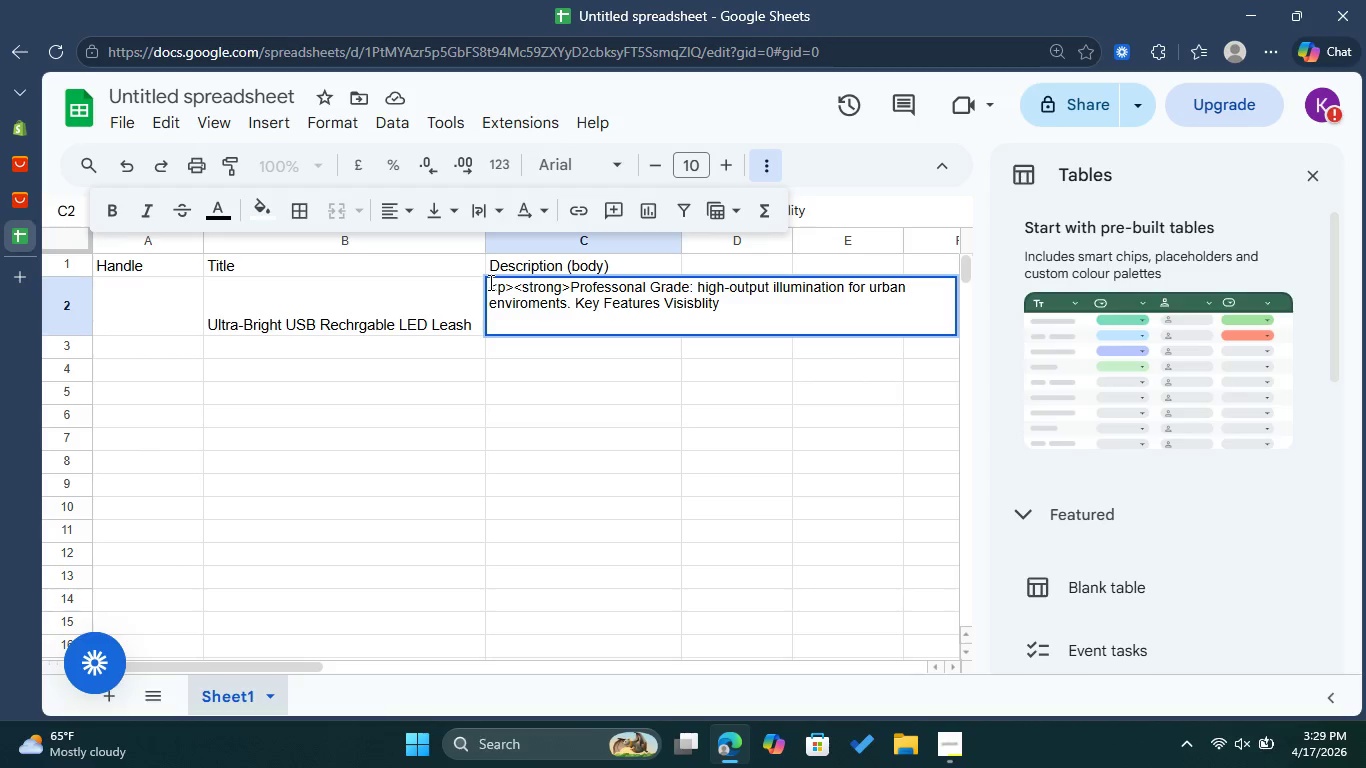 
left_click([693, 283])
 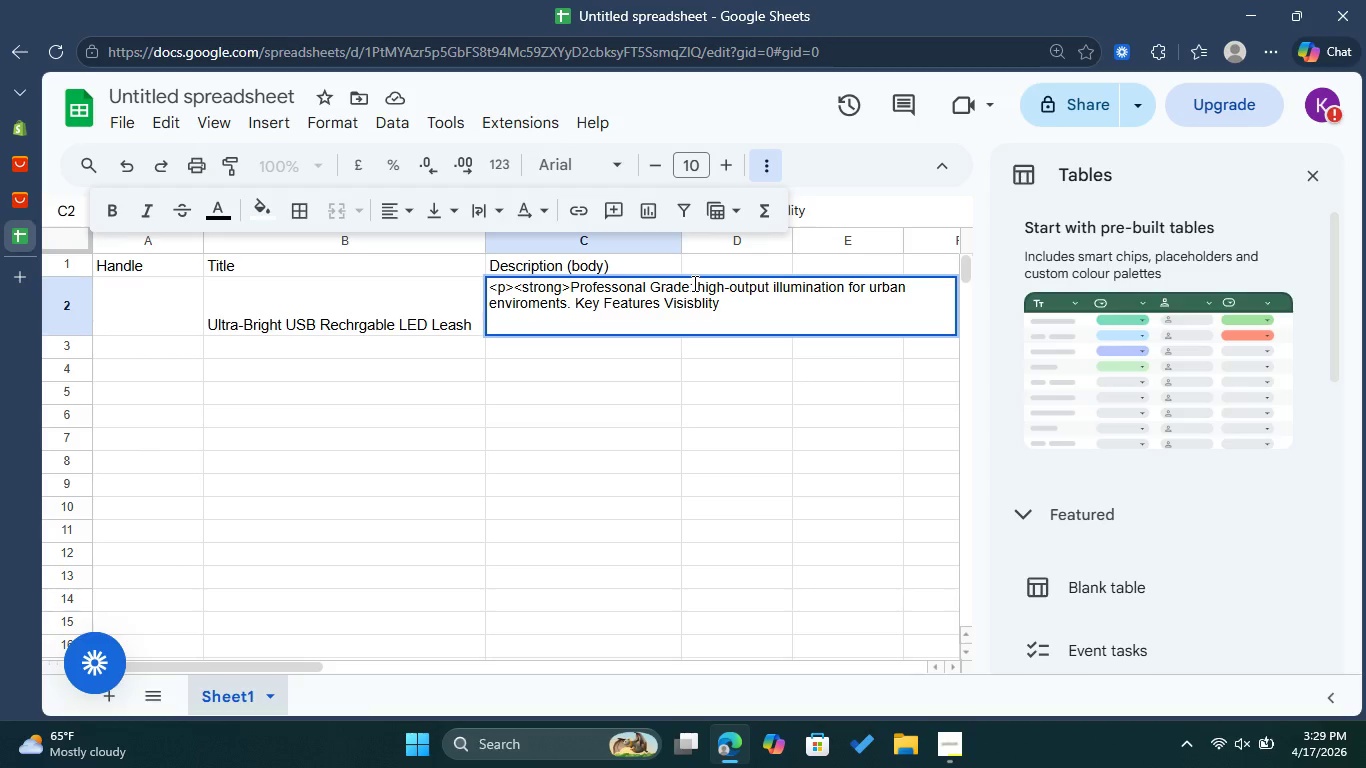 
type(<st)
key(Backspace)
key(Backspace)
type(/strong></p> )
 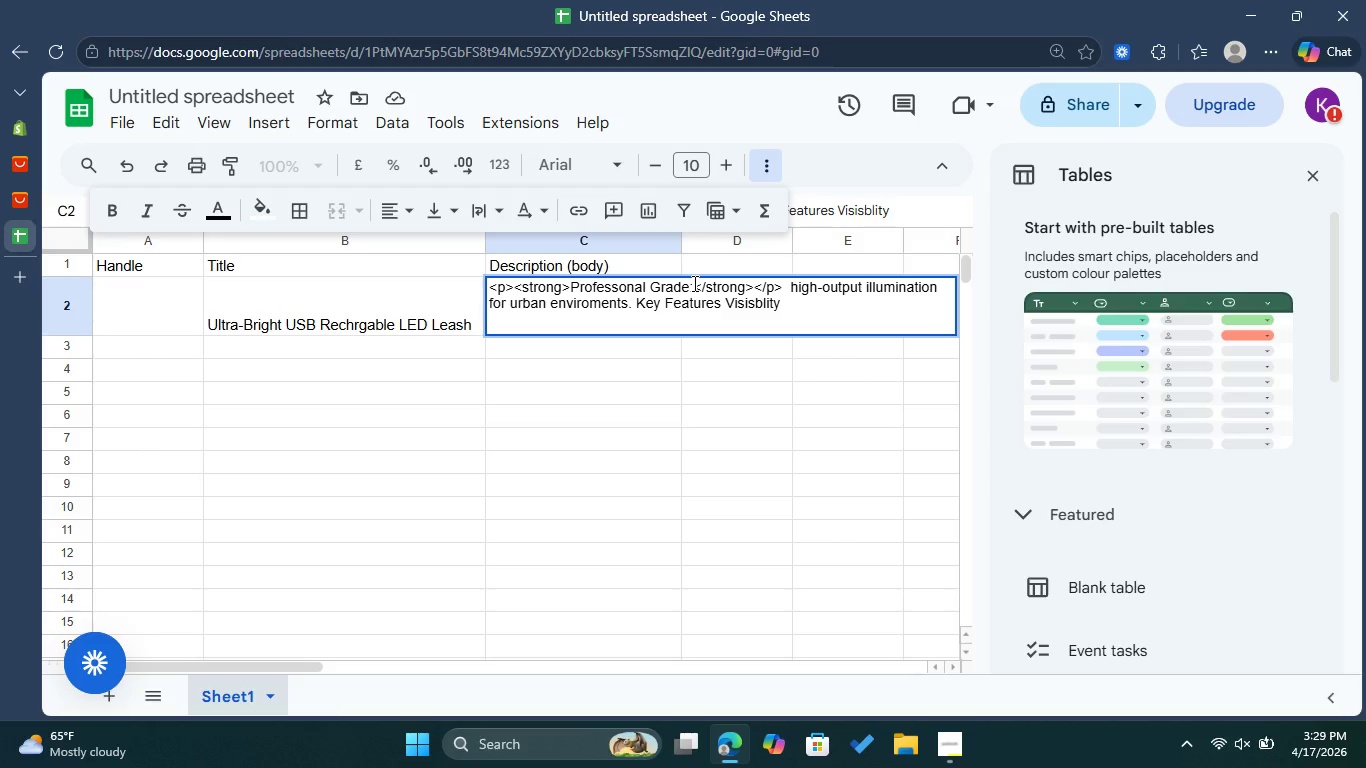 
wait(7.95)
 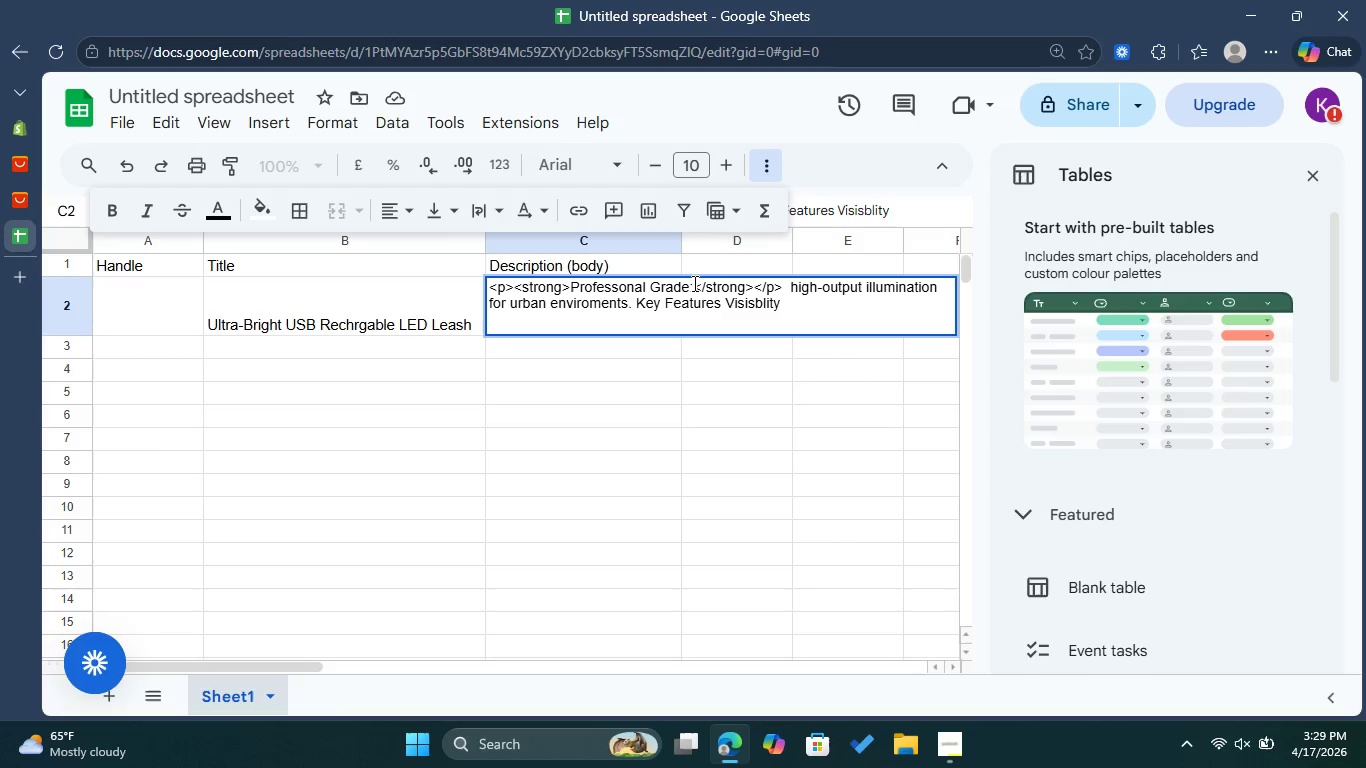 
left_click_drag(start_coordinate=[788, 289], to_coordinate=[756, 279])
 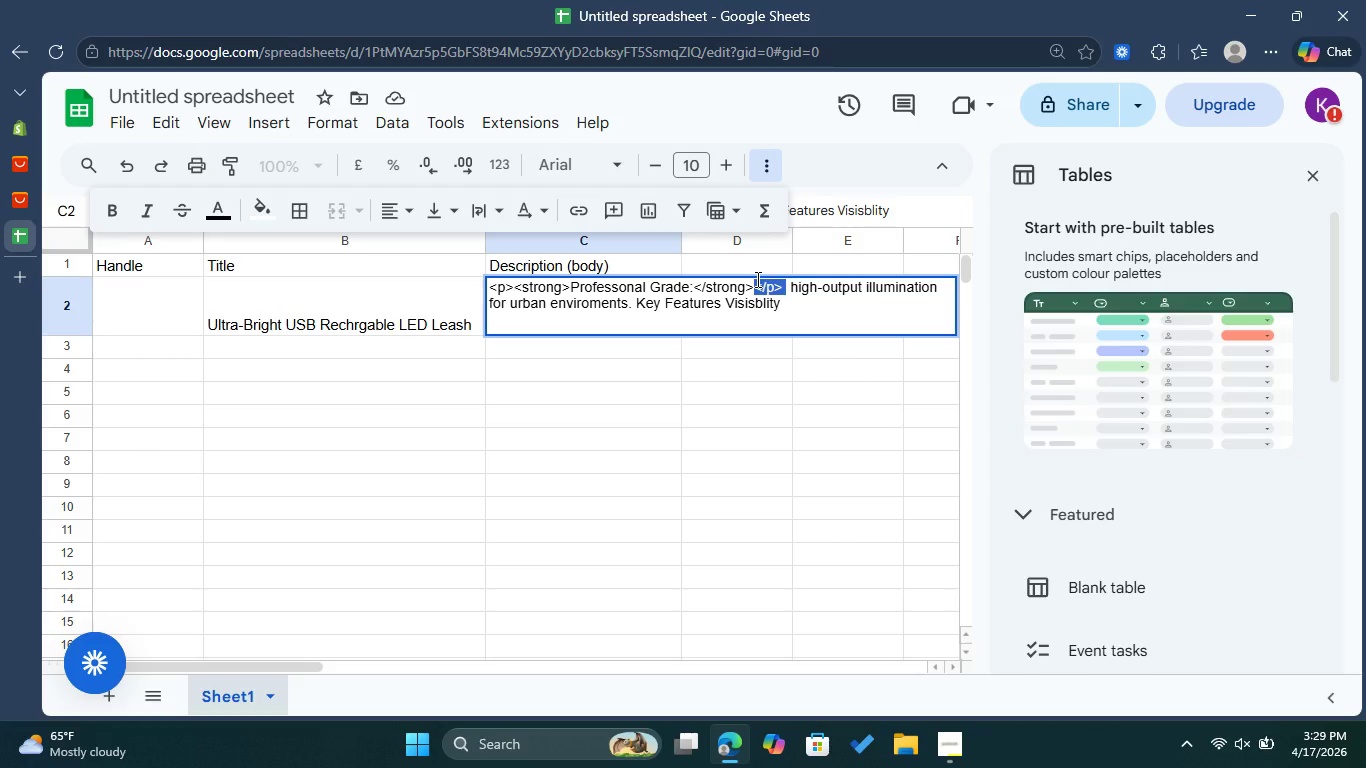 
key(Control+X)
 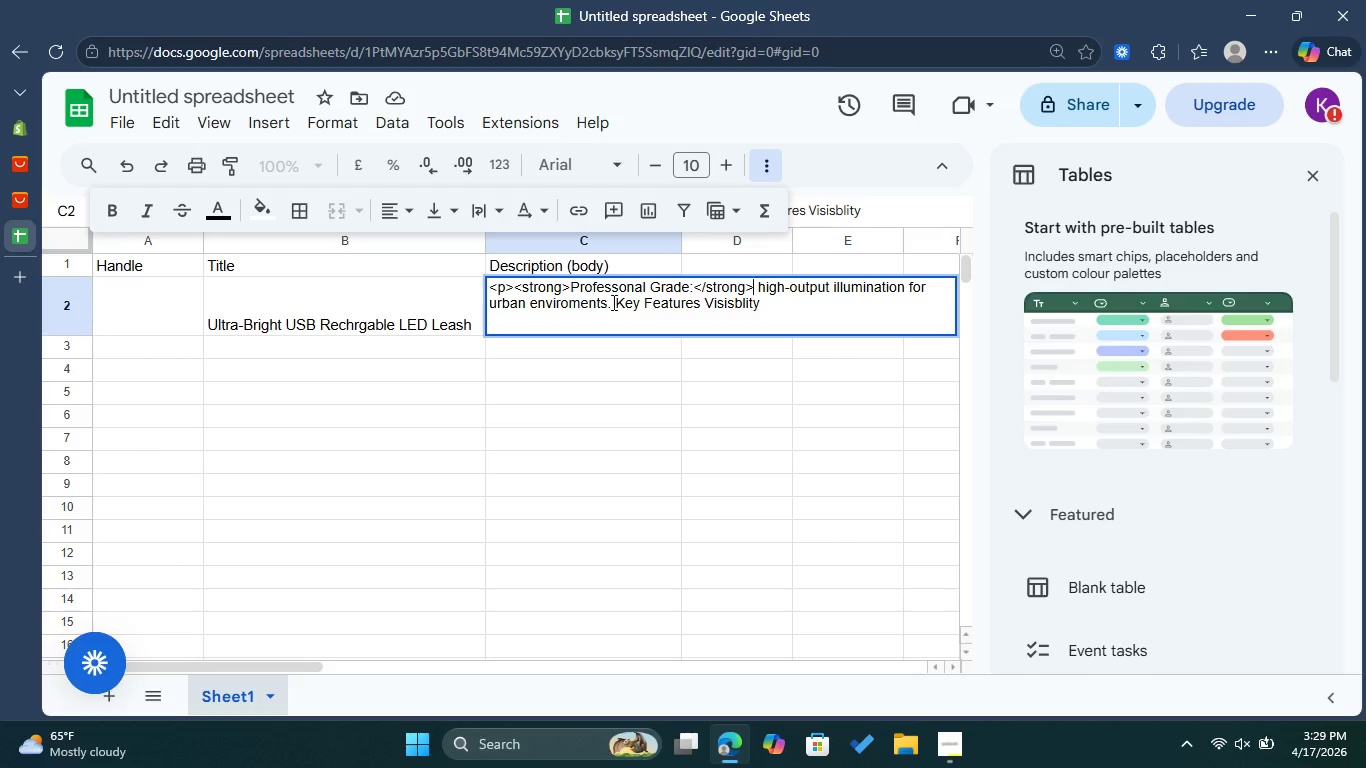 
left_click([615, 300])
 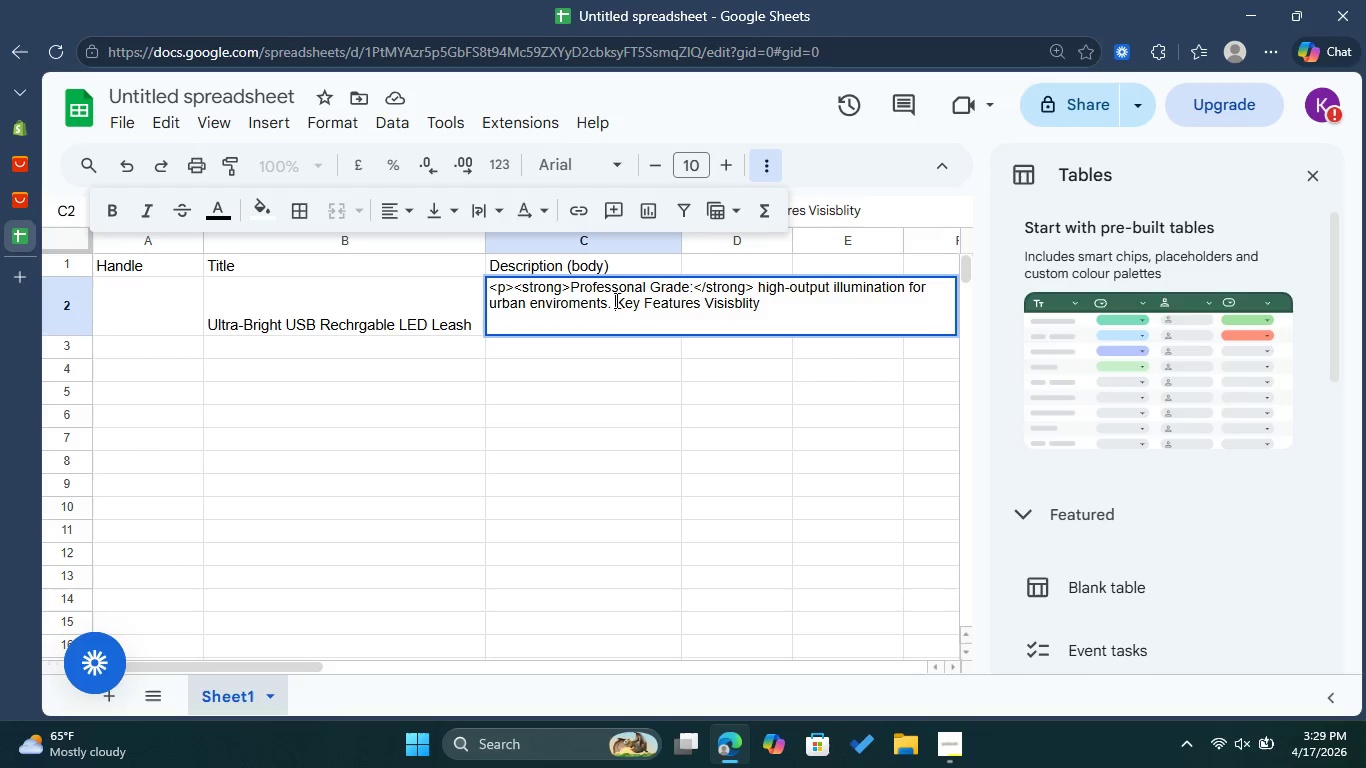 
key(Control+V)
 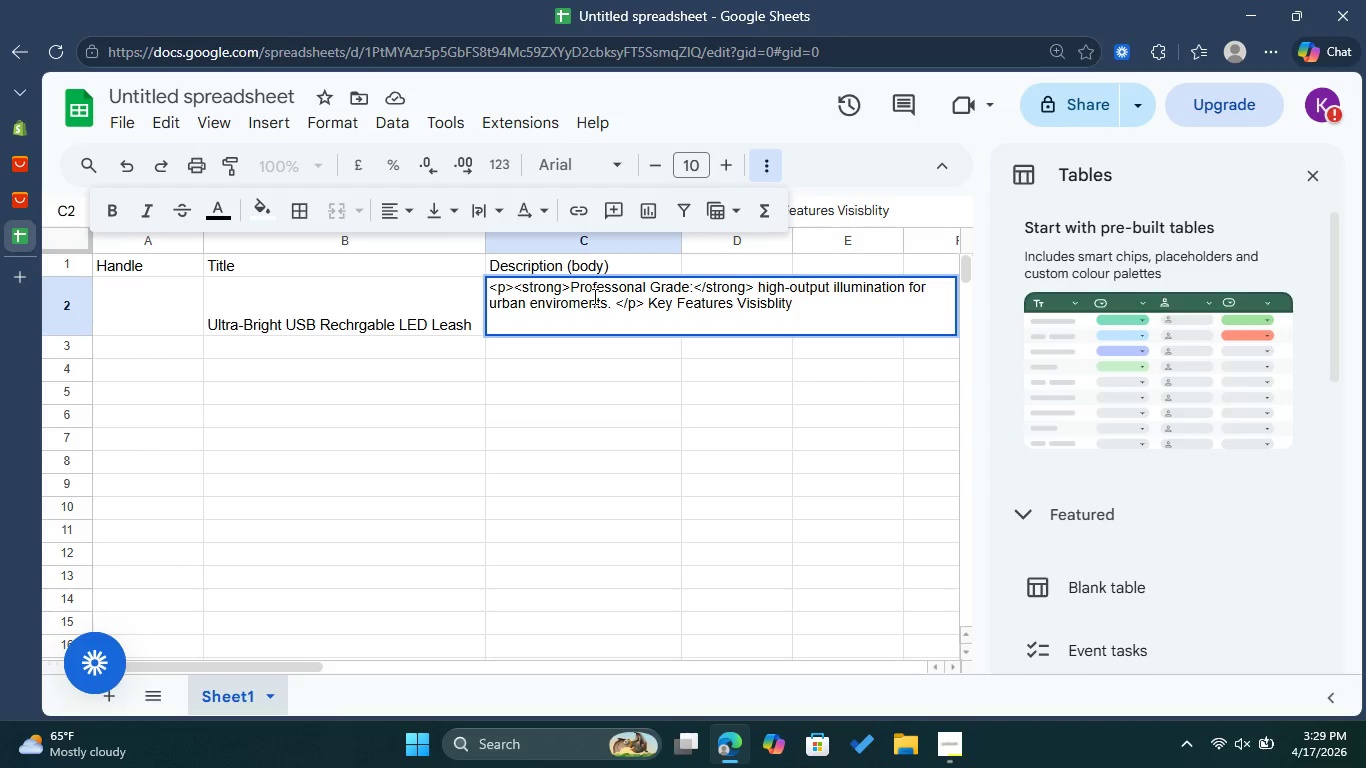 
type(<h3>)
 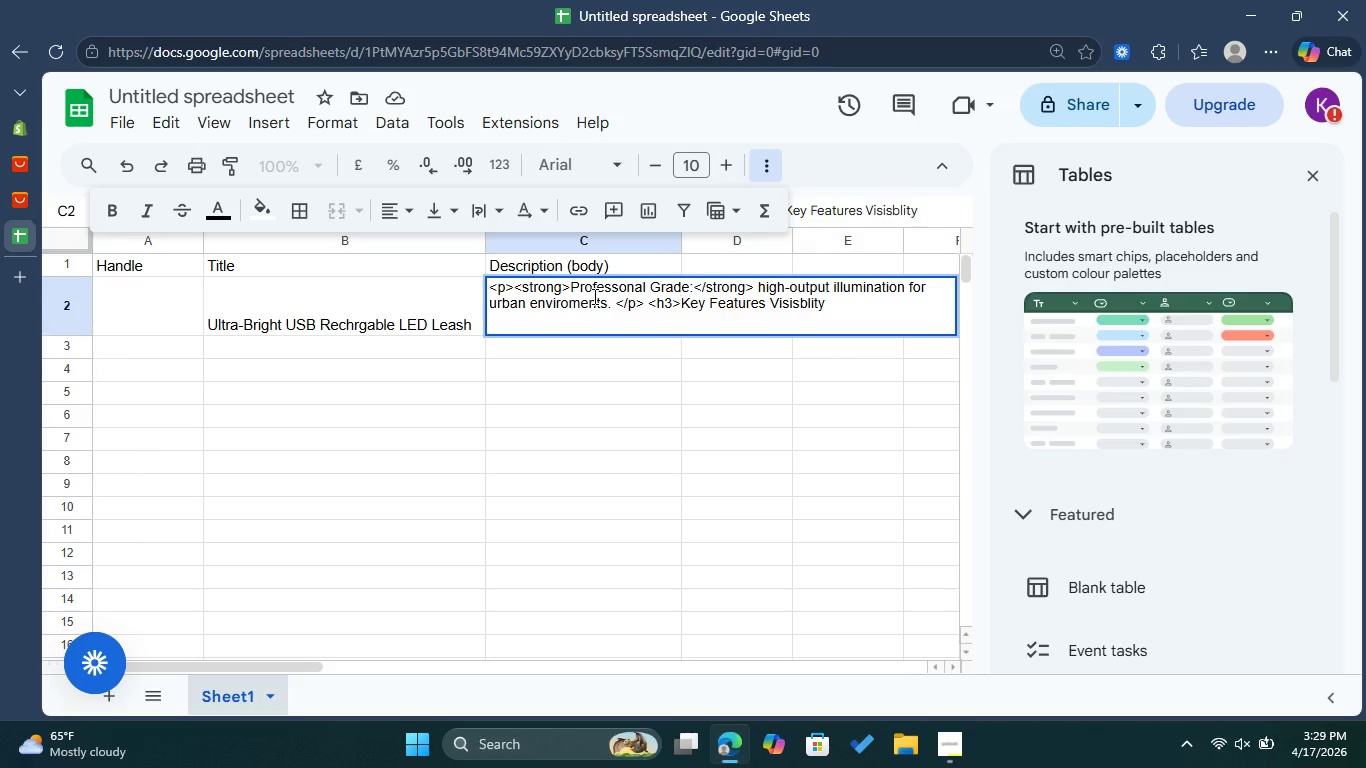 
left_click([773, 297])
 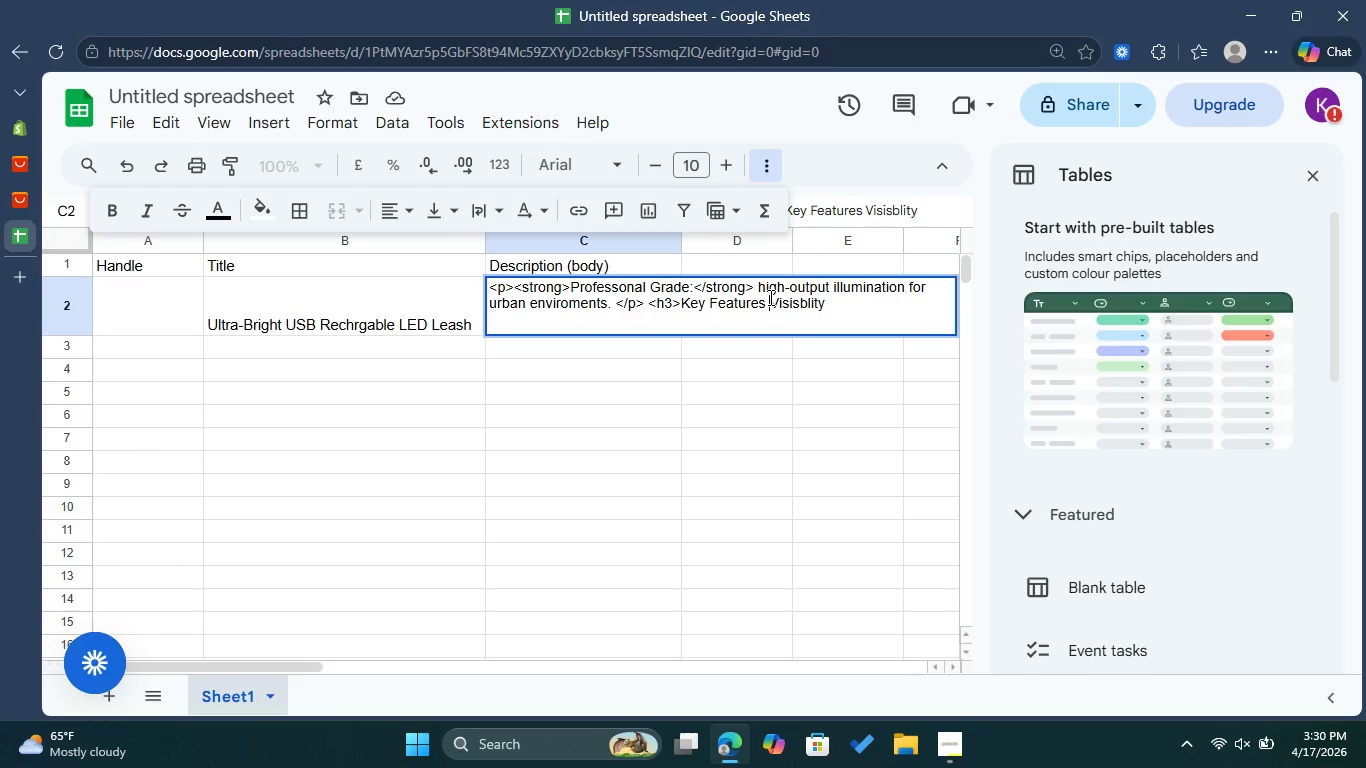 
type(</h3> )
 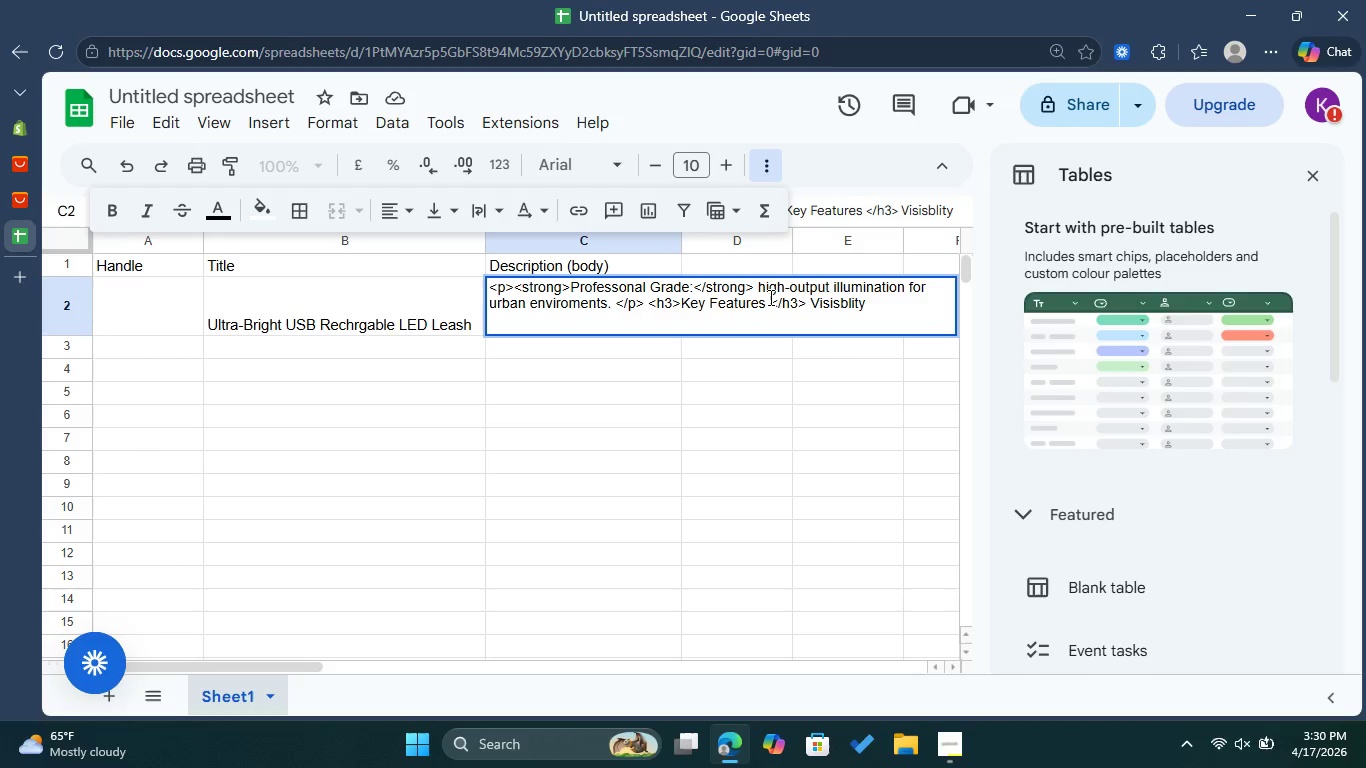 
wait(11.09)
 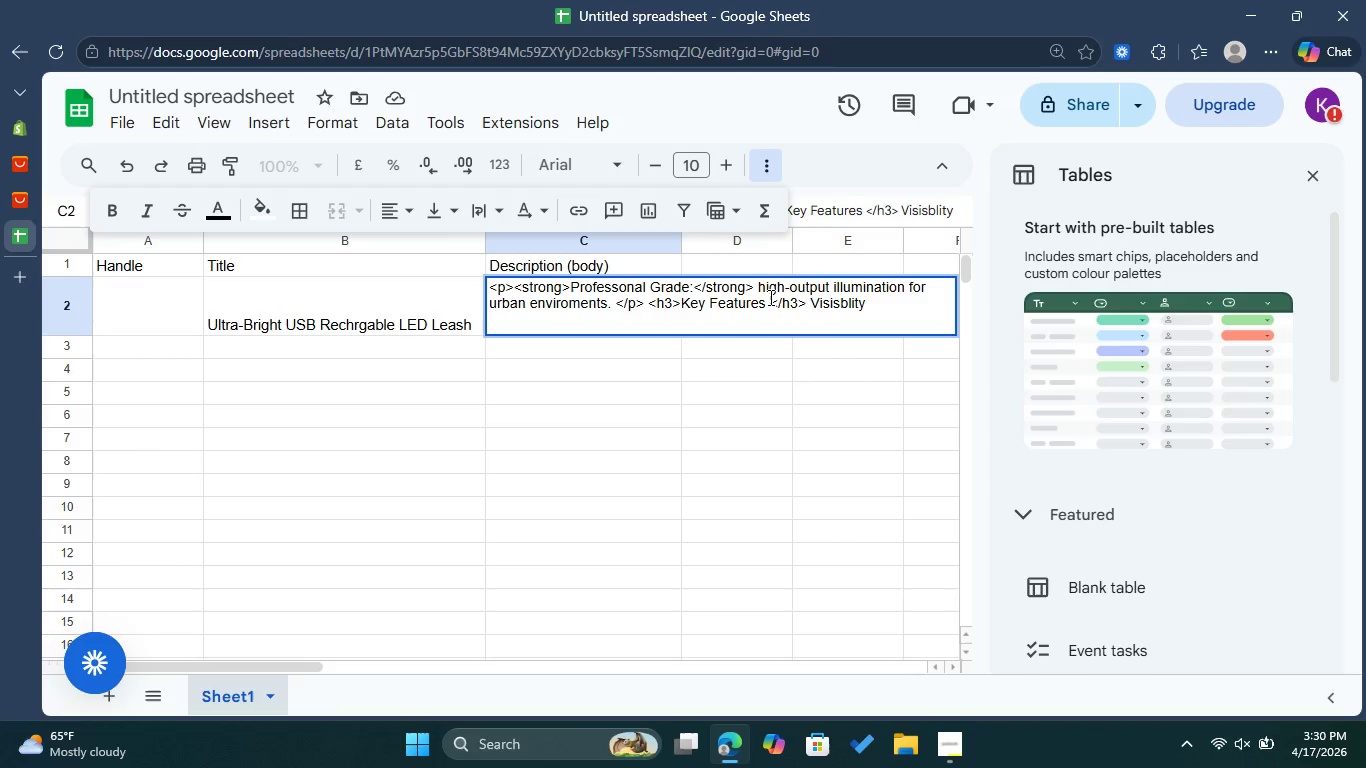 
key(Shift+Comma)
 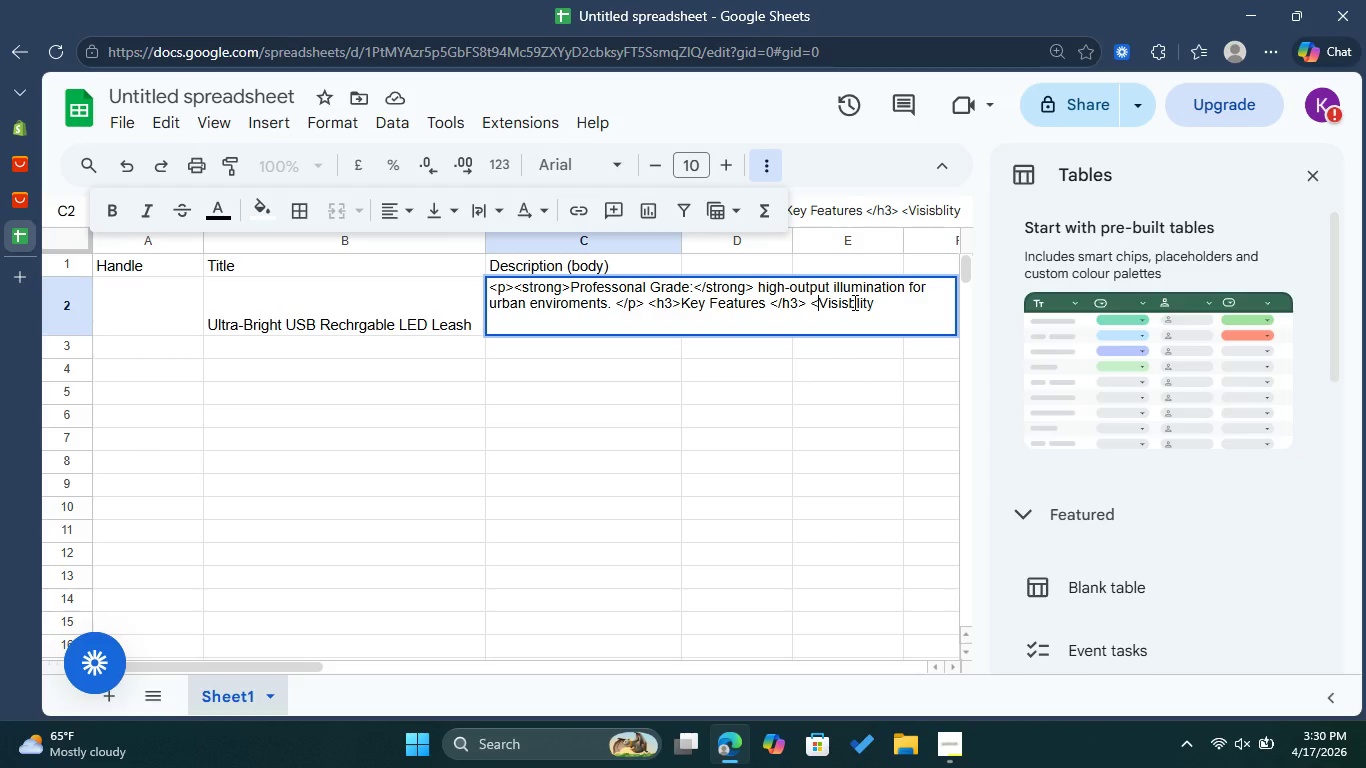 
type(ul> <li>)
 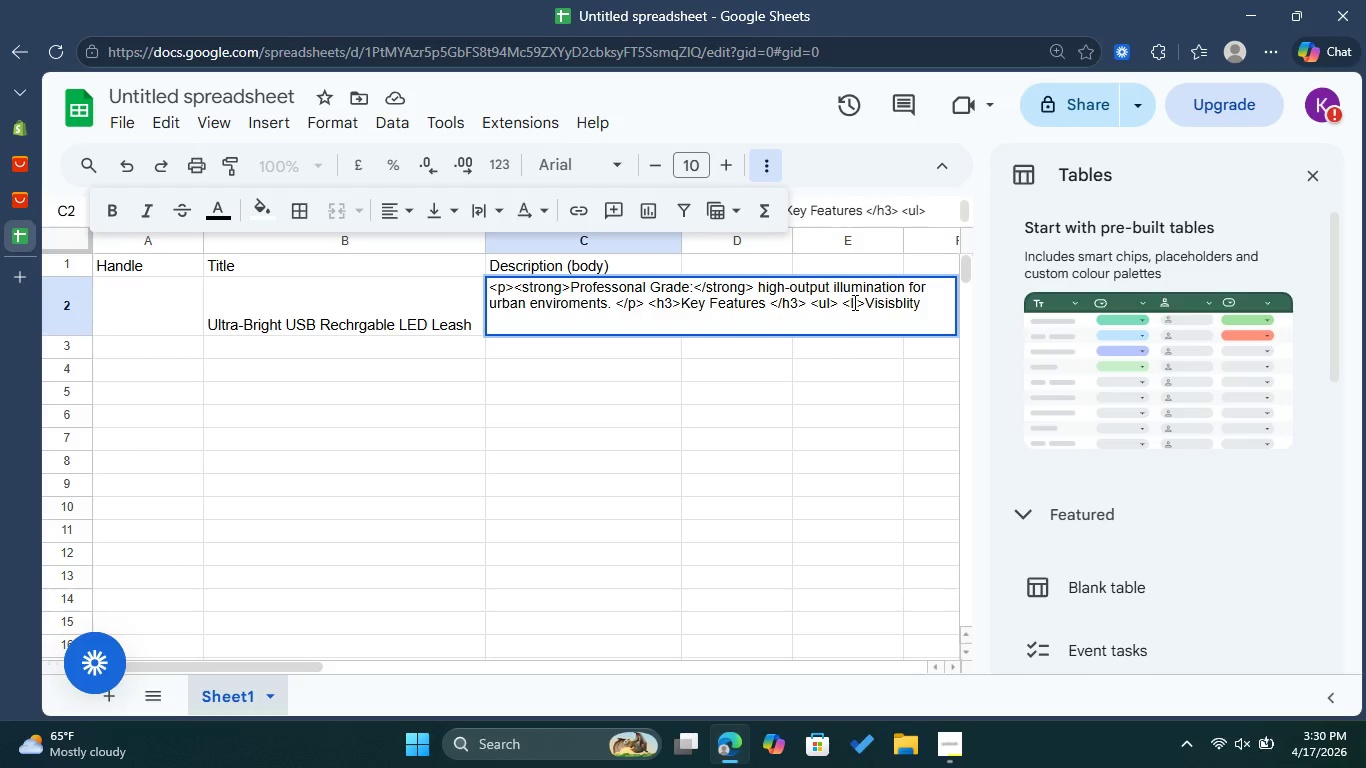 
left_click([938, 298])
 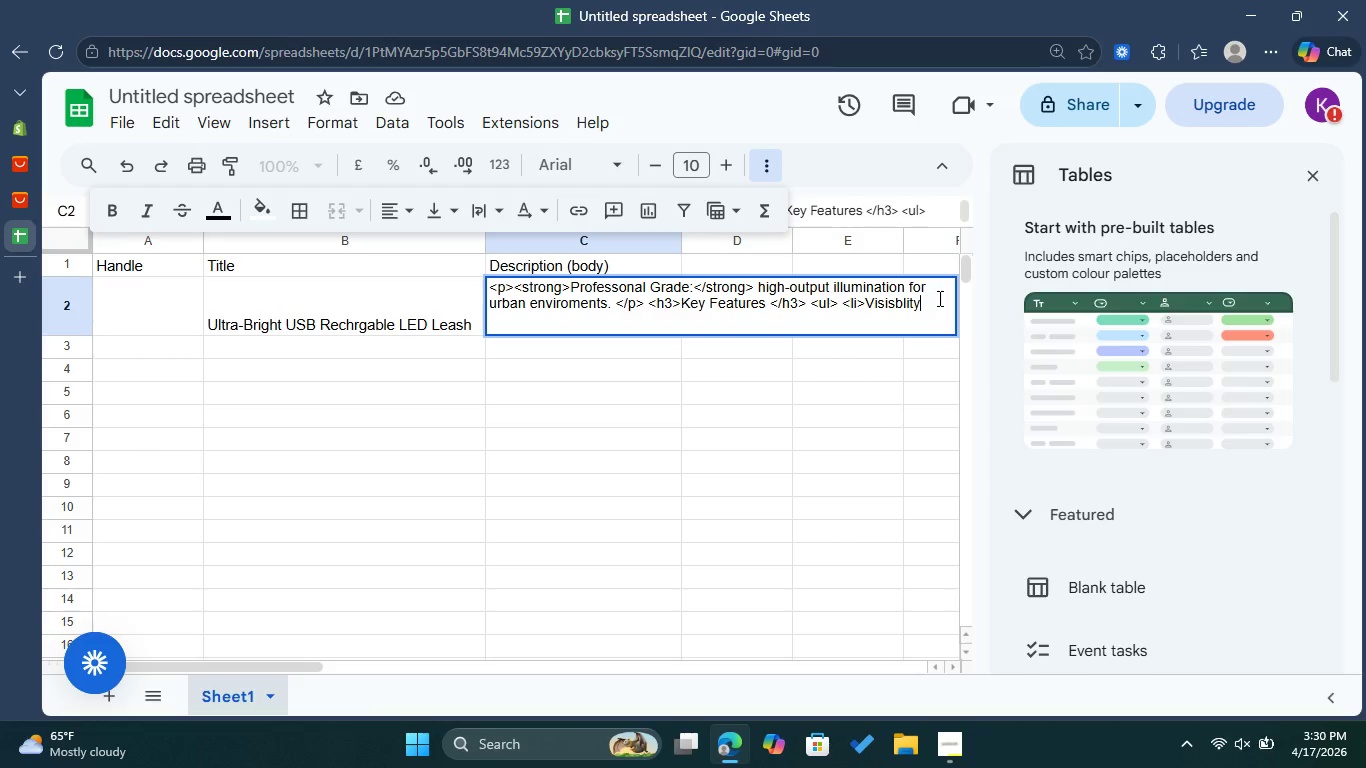 
key(Shift+Semicolon)
 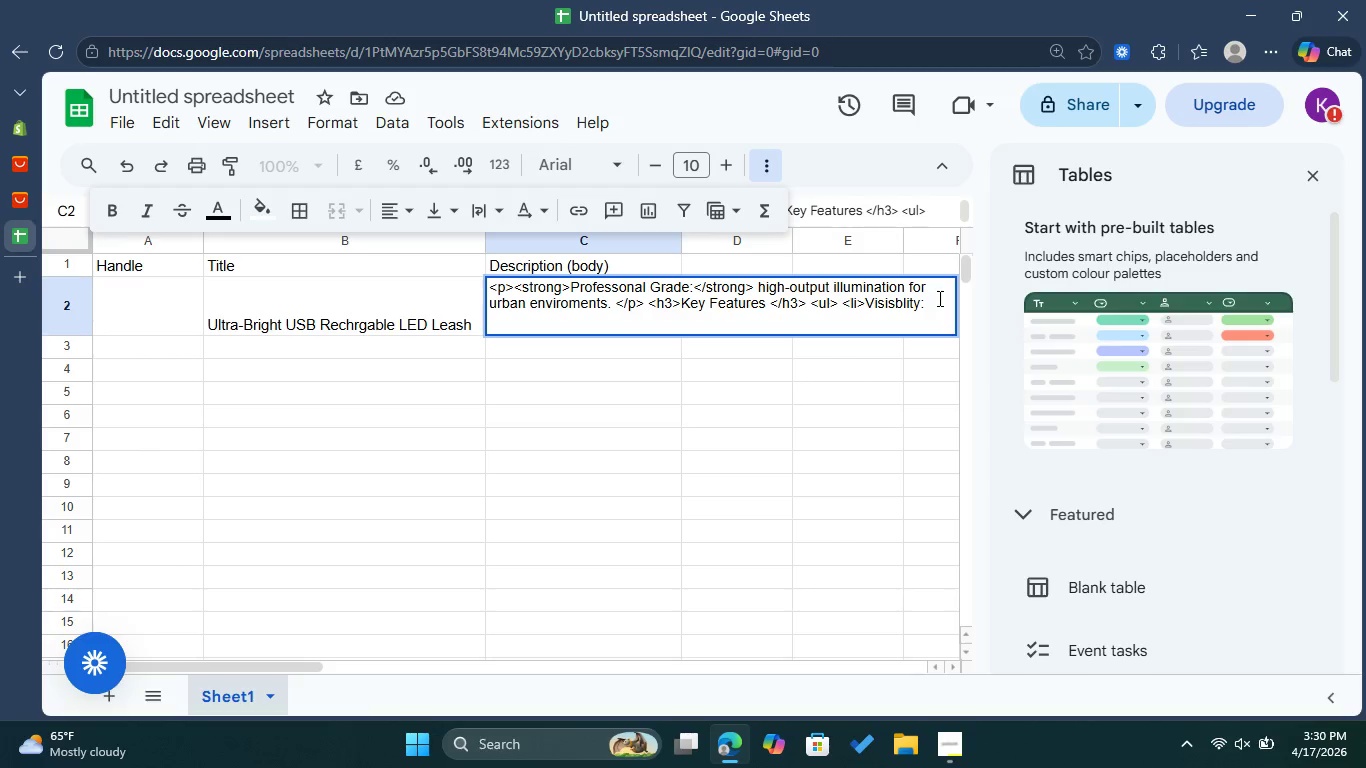 
key(Space)
 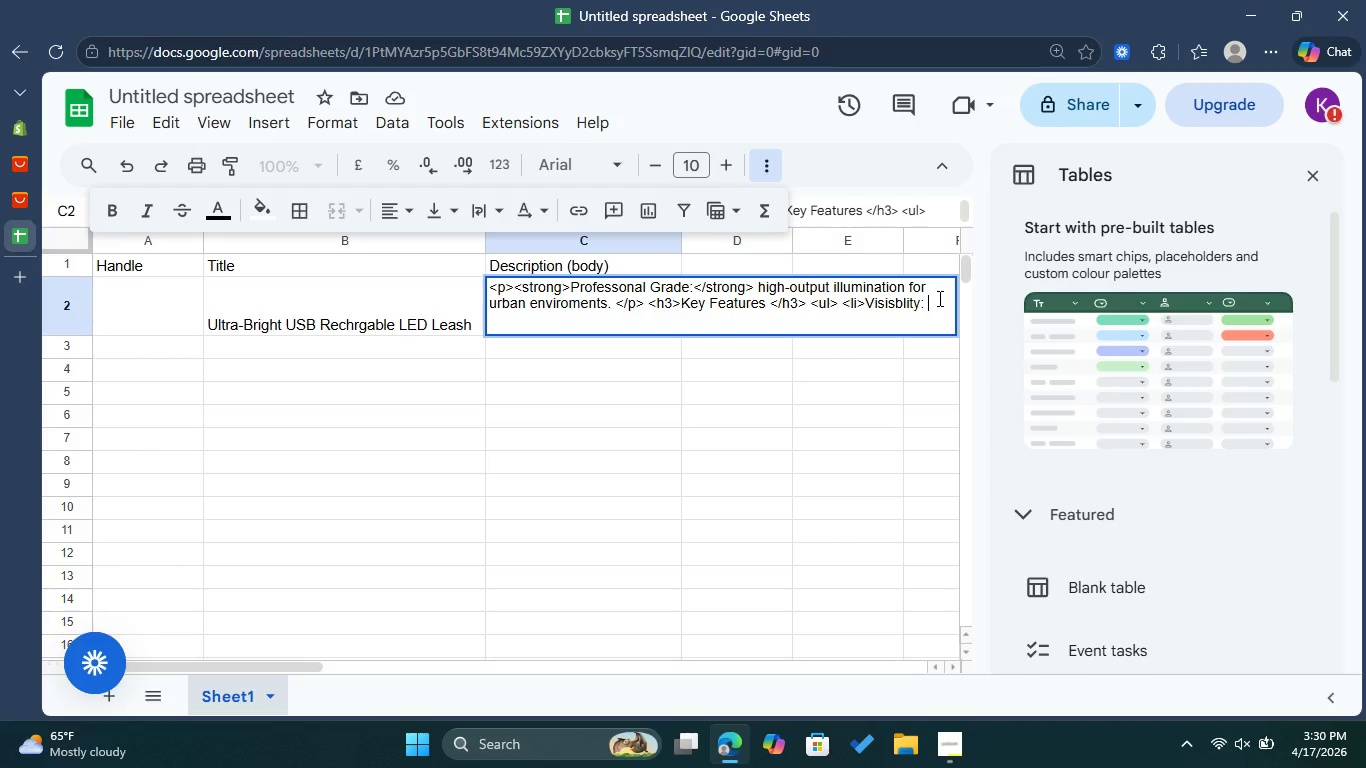 
type(Rated for )
 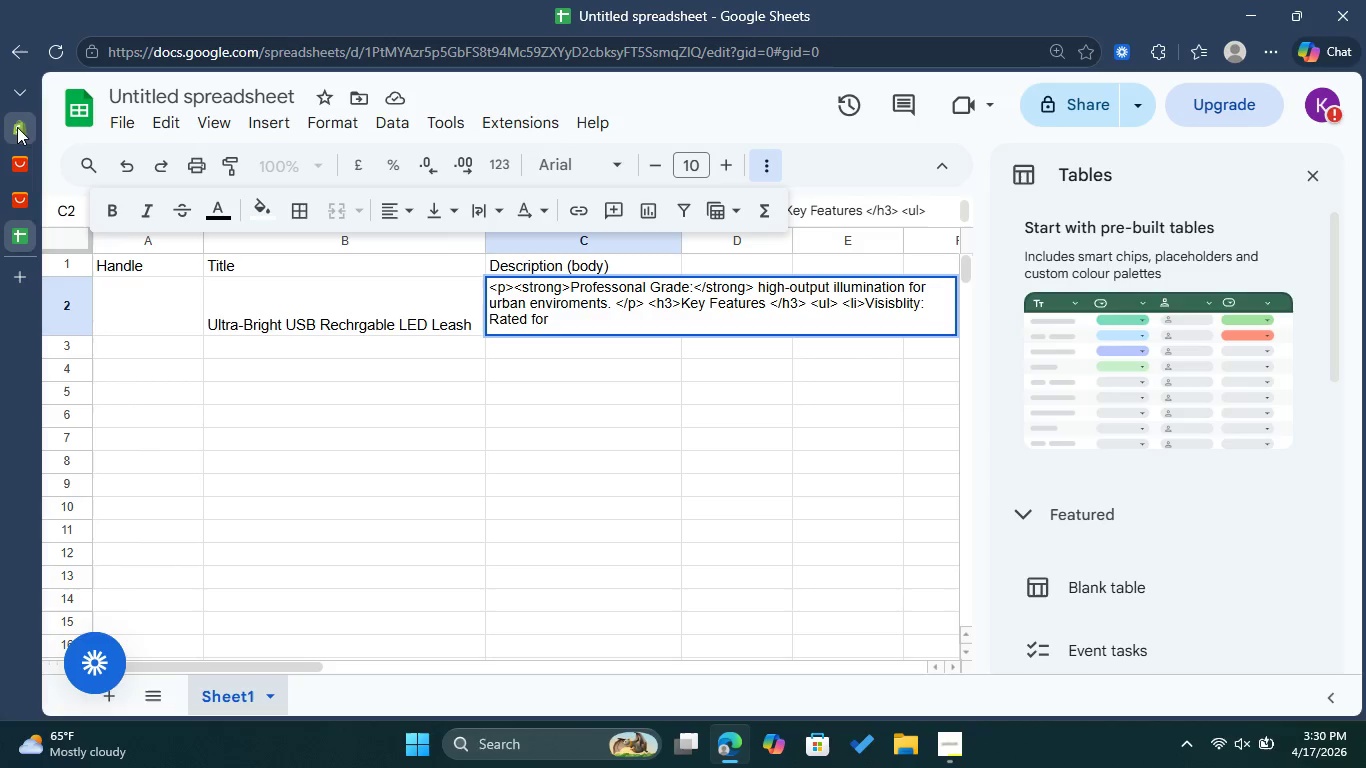 
left_click([36, 164])
 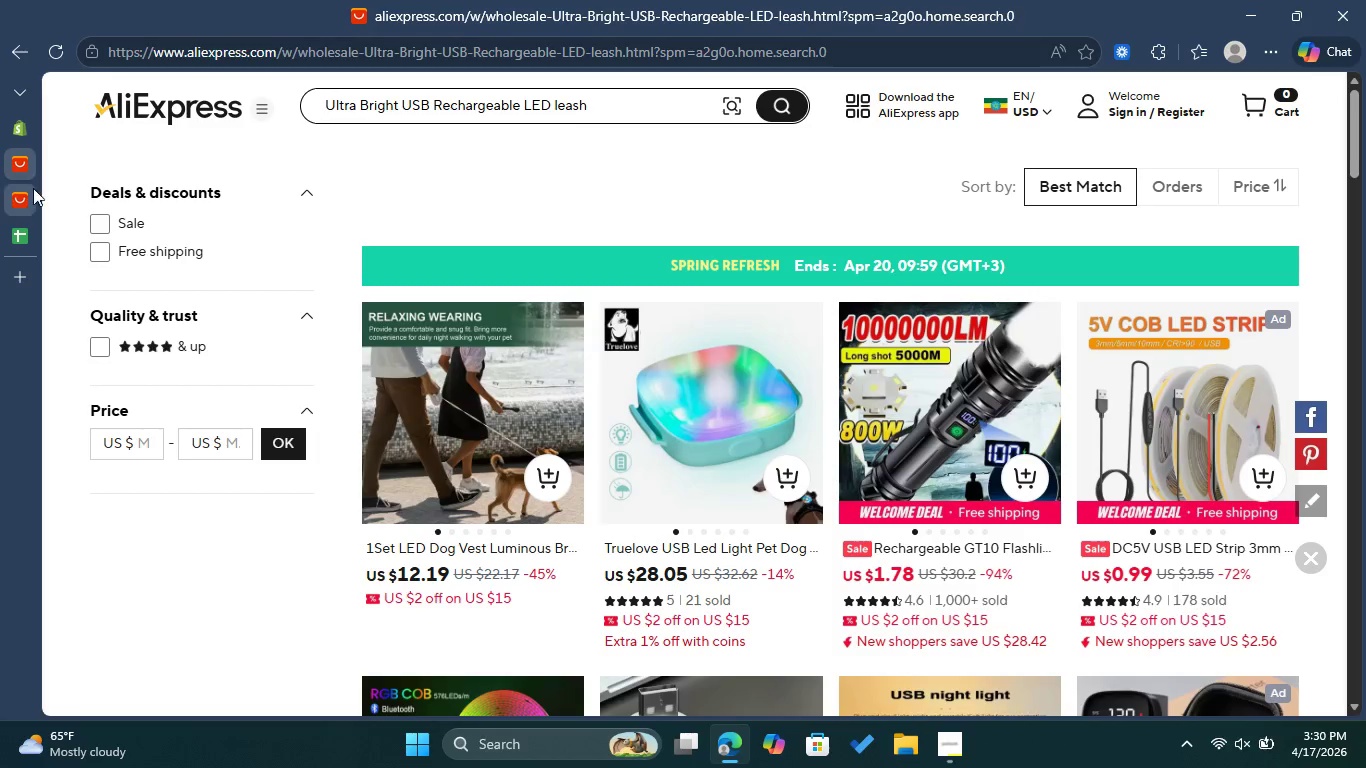 
left_click([33, 188])
 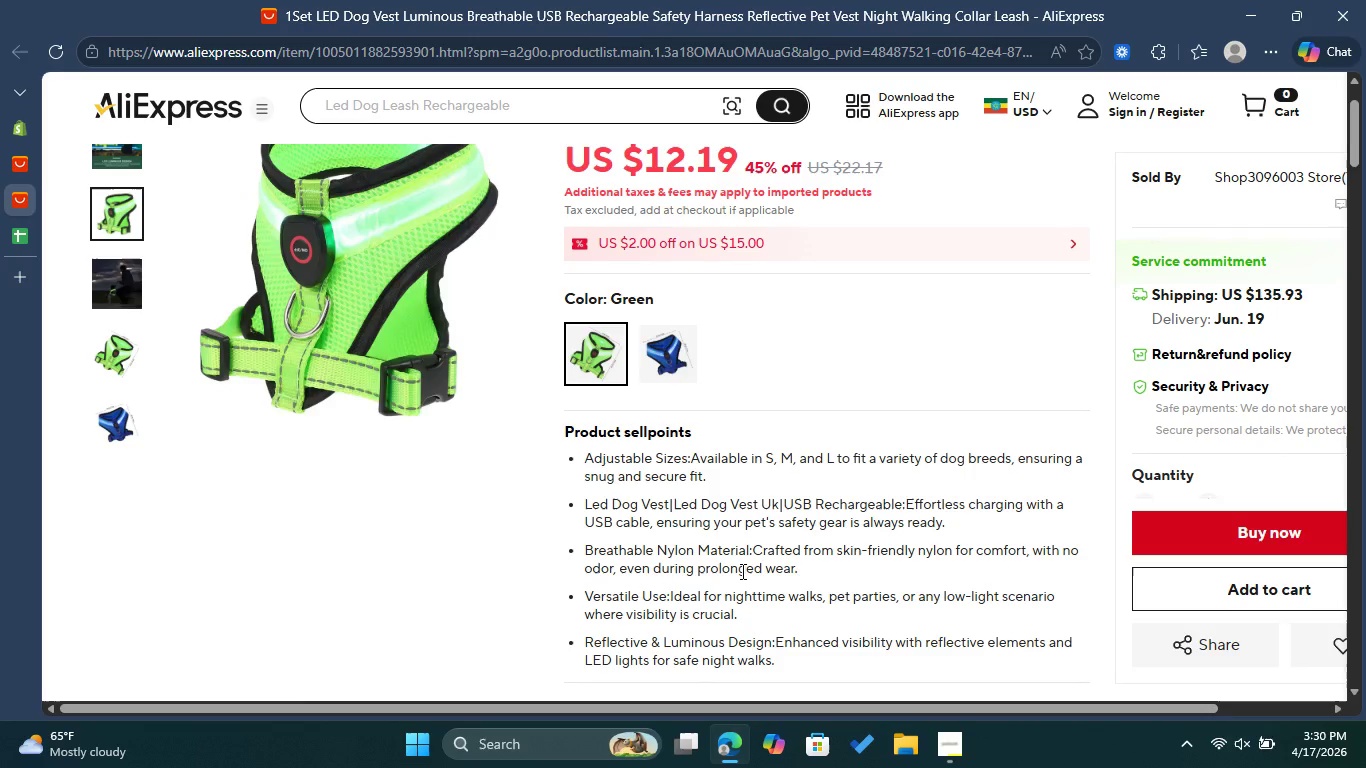 
wait(7.02)
 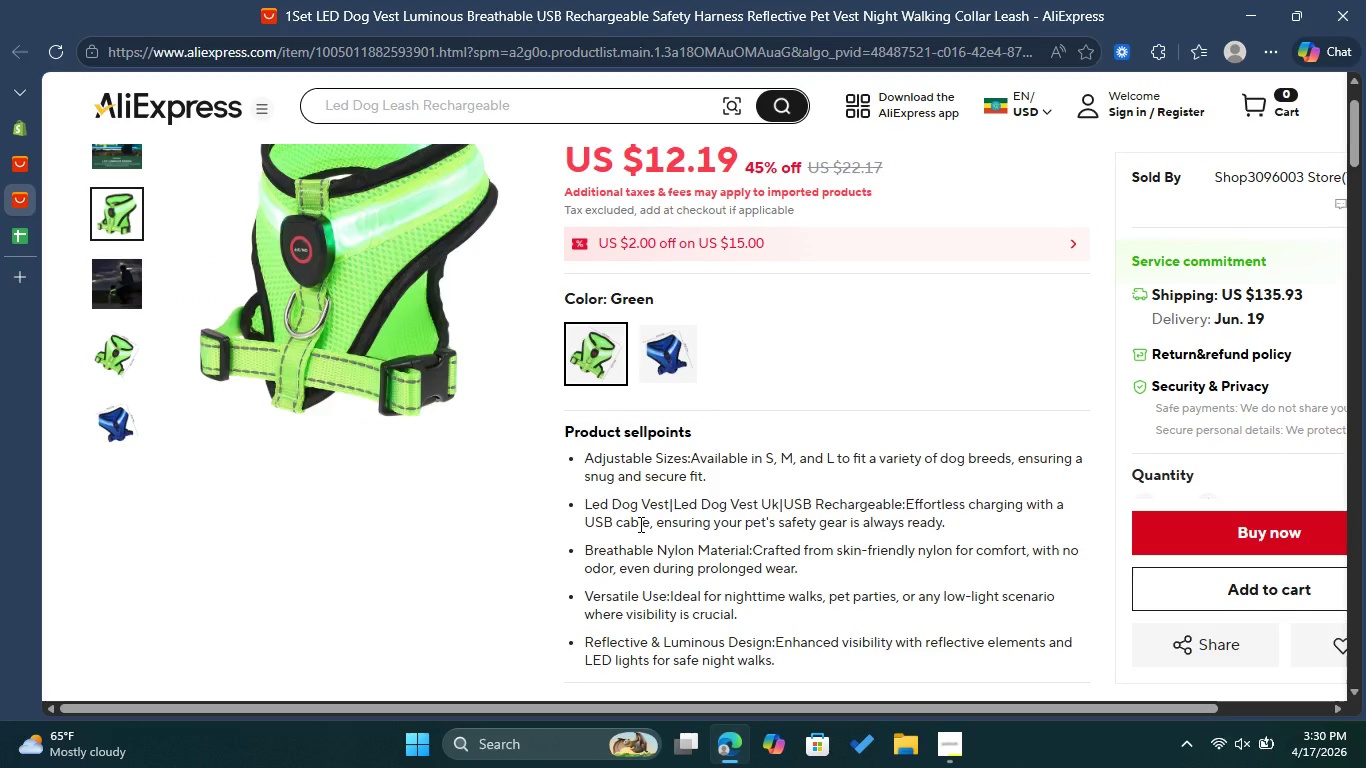 
scroll: coordinate [712, 528], scroll_direction: down, amount: 3.0
 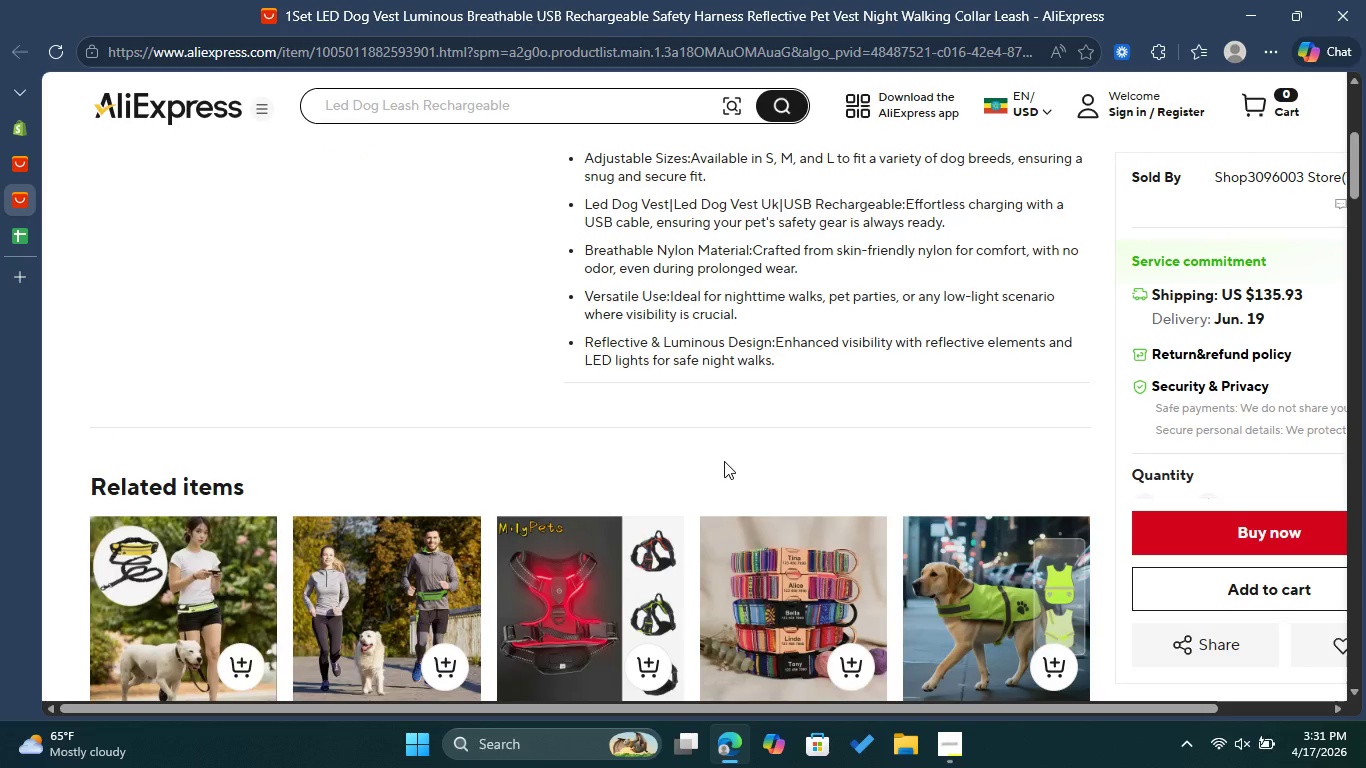 
scroll: coordinate [724, 461], scroll_direction: up, amount: 2.0
 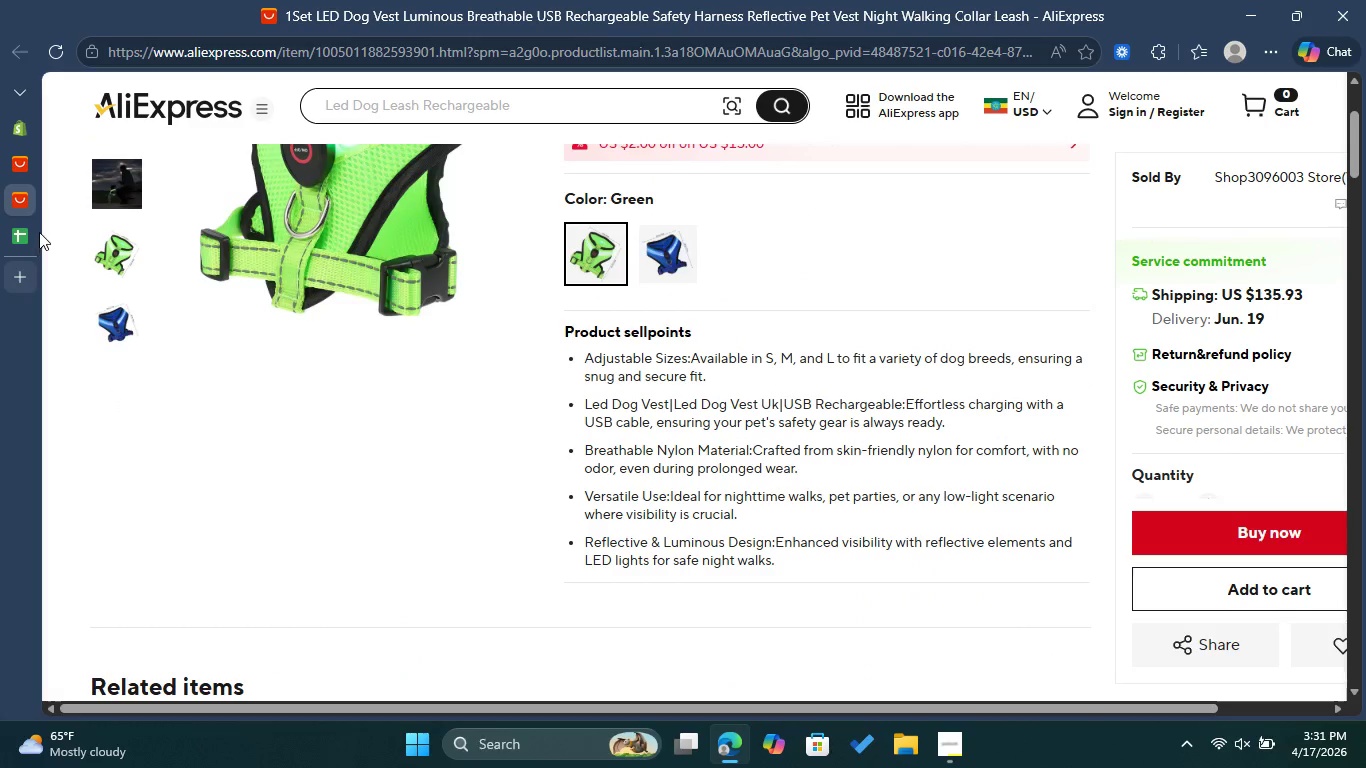 
left_click([31, 236])
 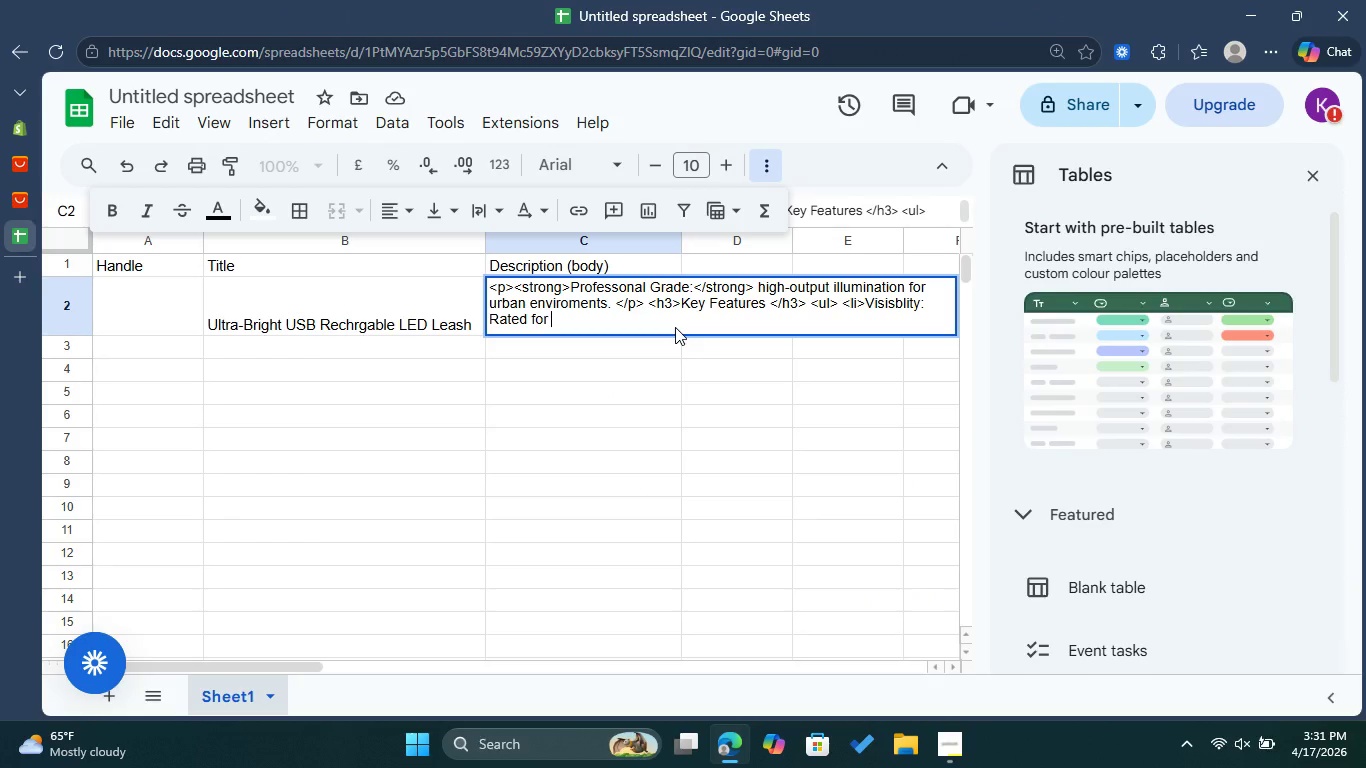 
wait(6.05)
 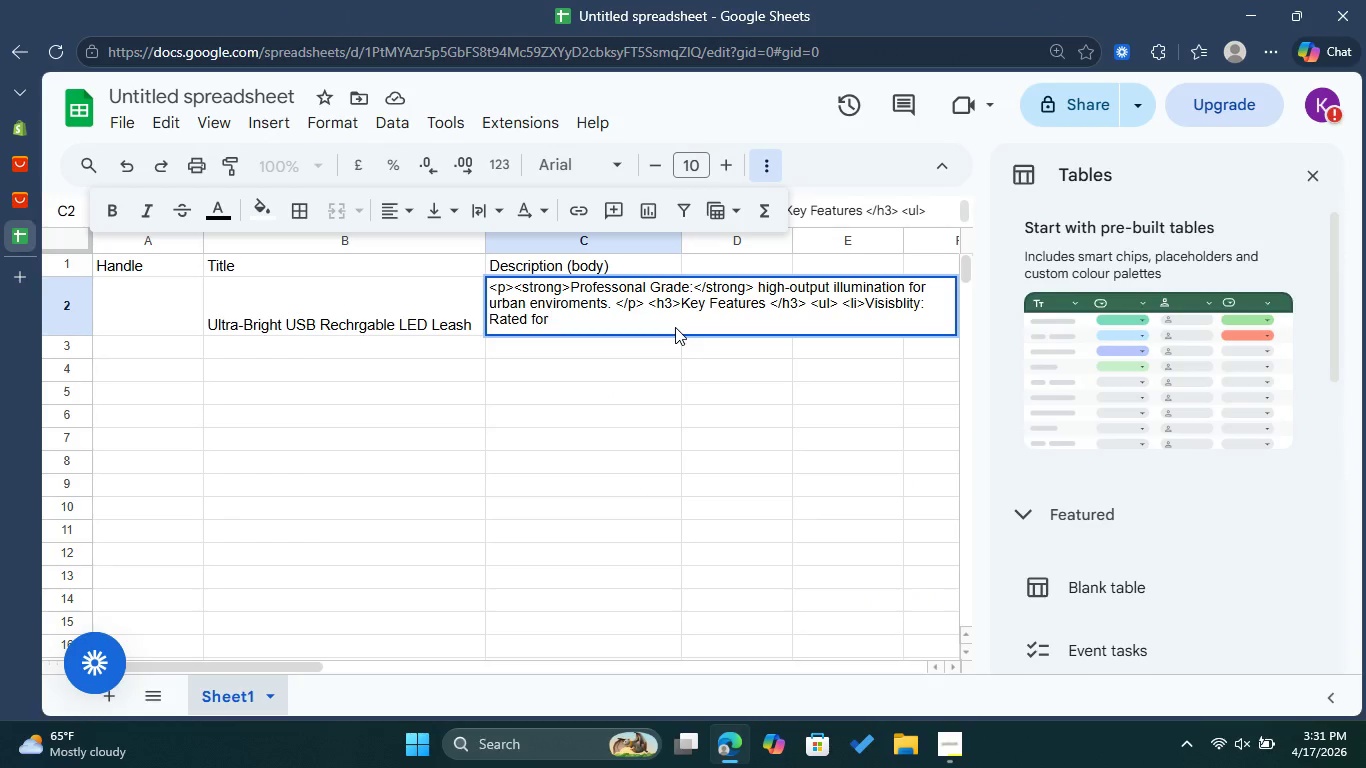 
type(1000ft)
 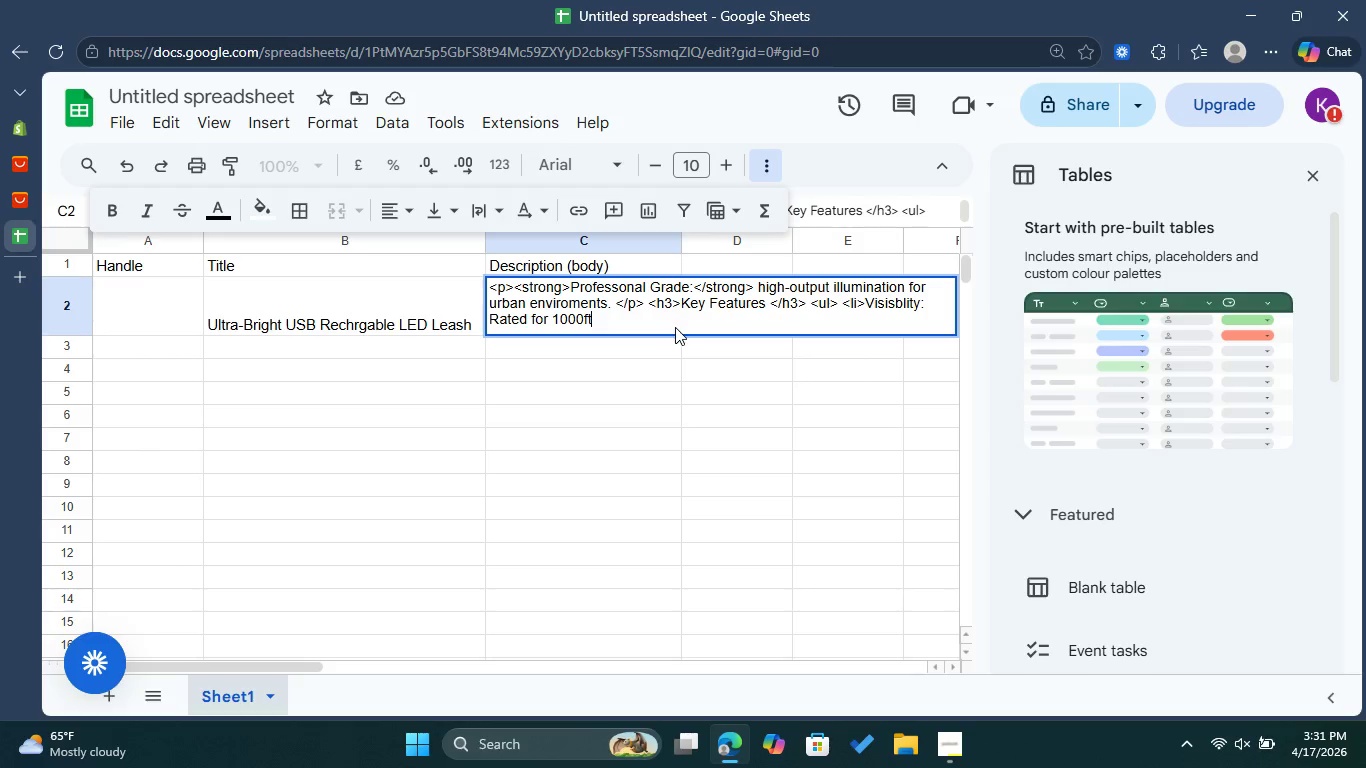 
type( in total darkness )
 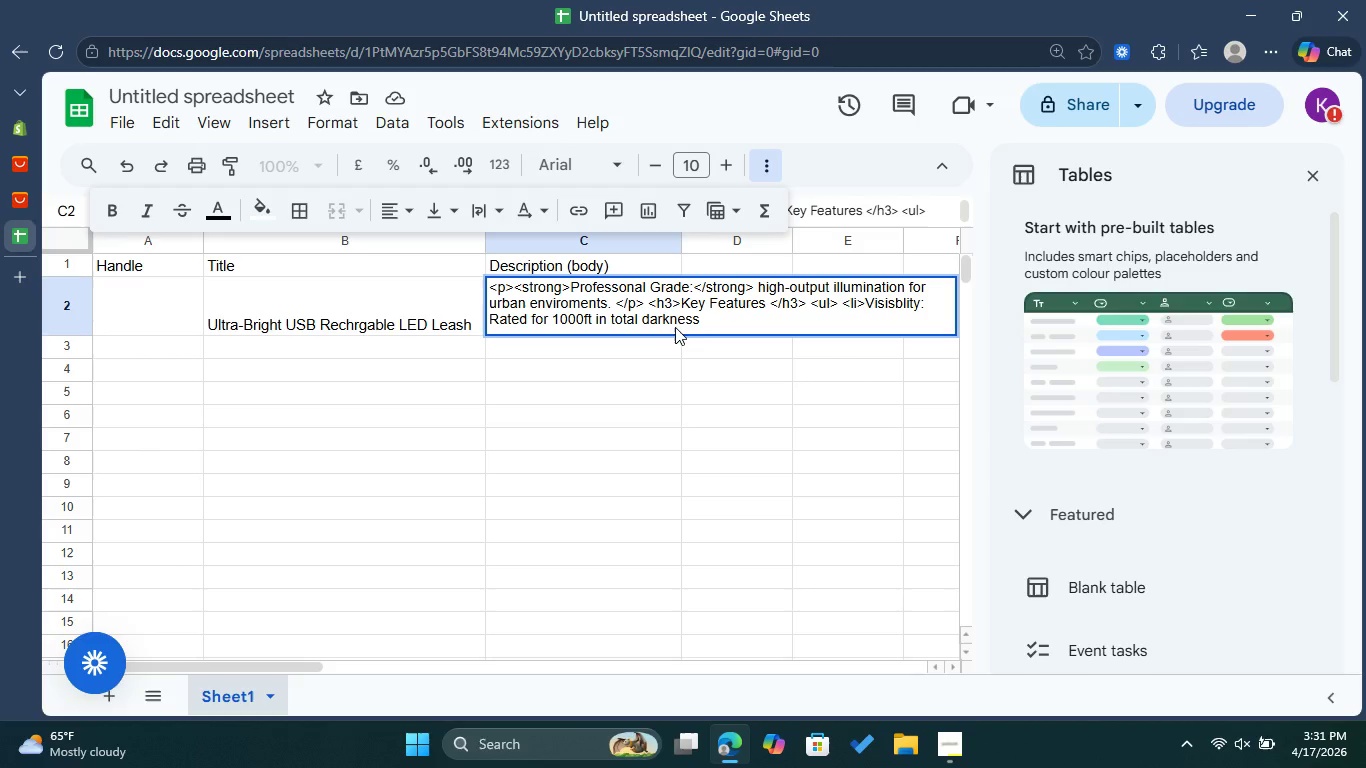 
key(Backspace)
 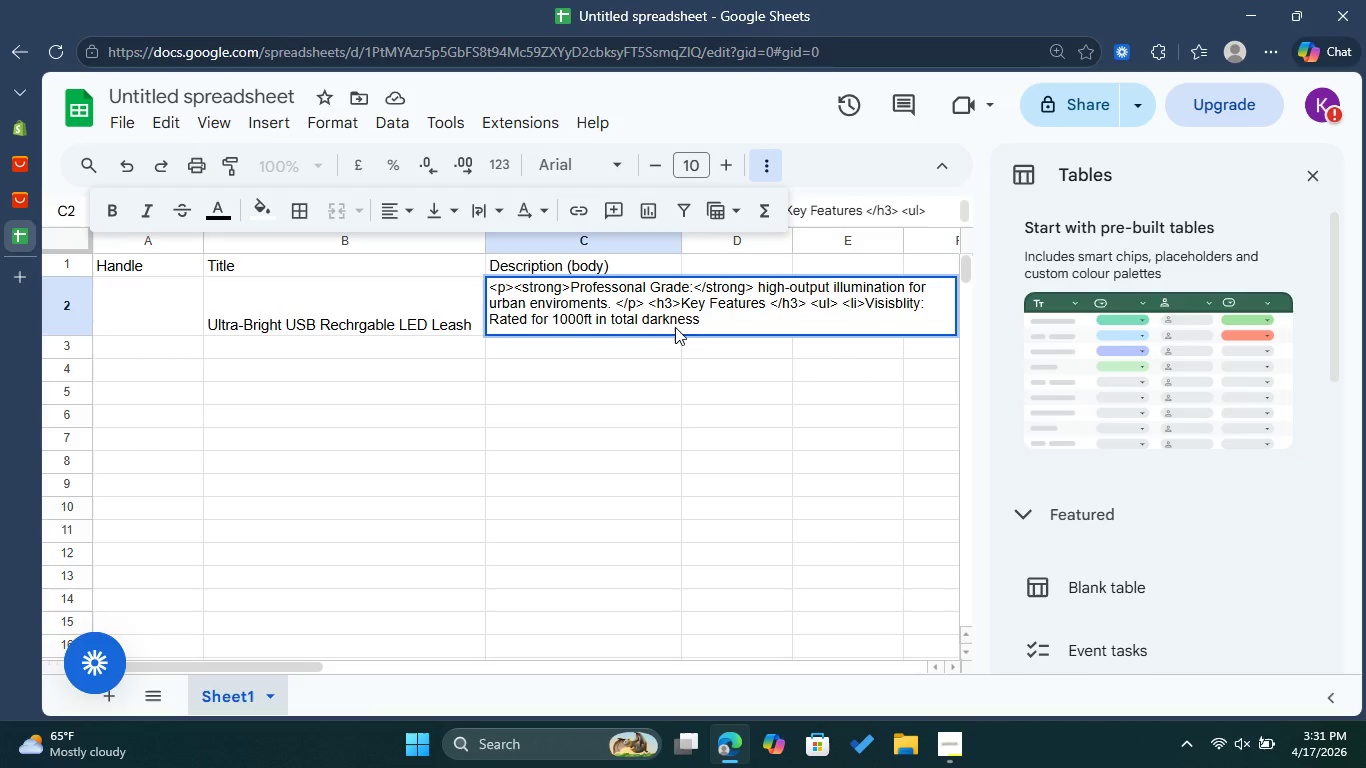 
wait(12.5)
 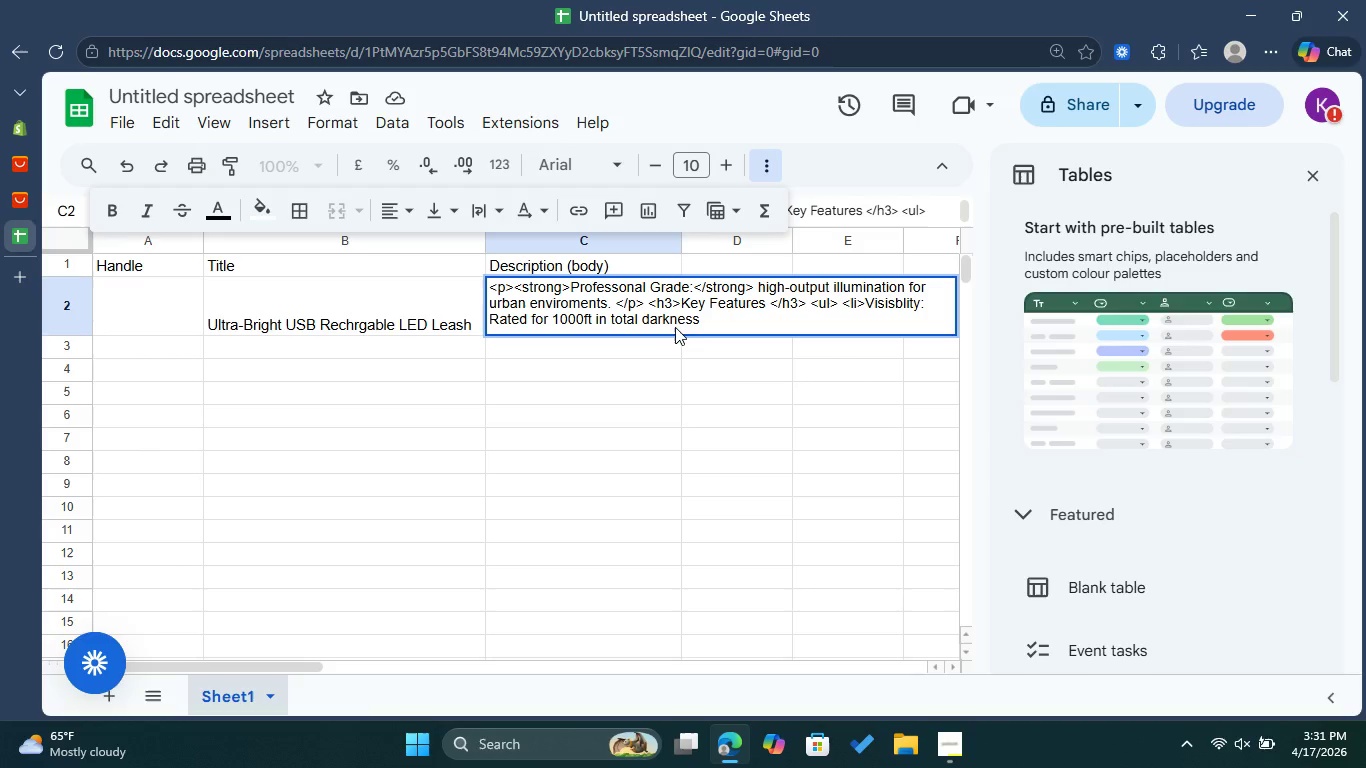 
type(<li>)
 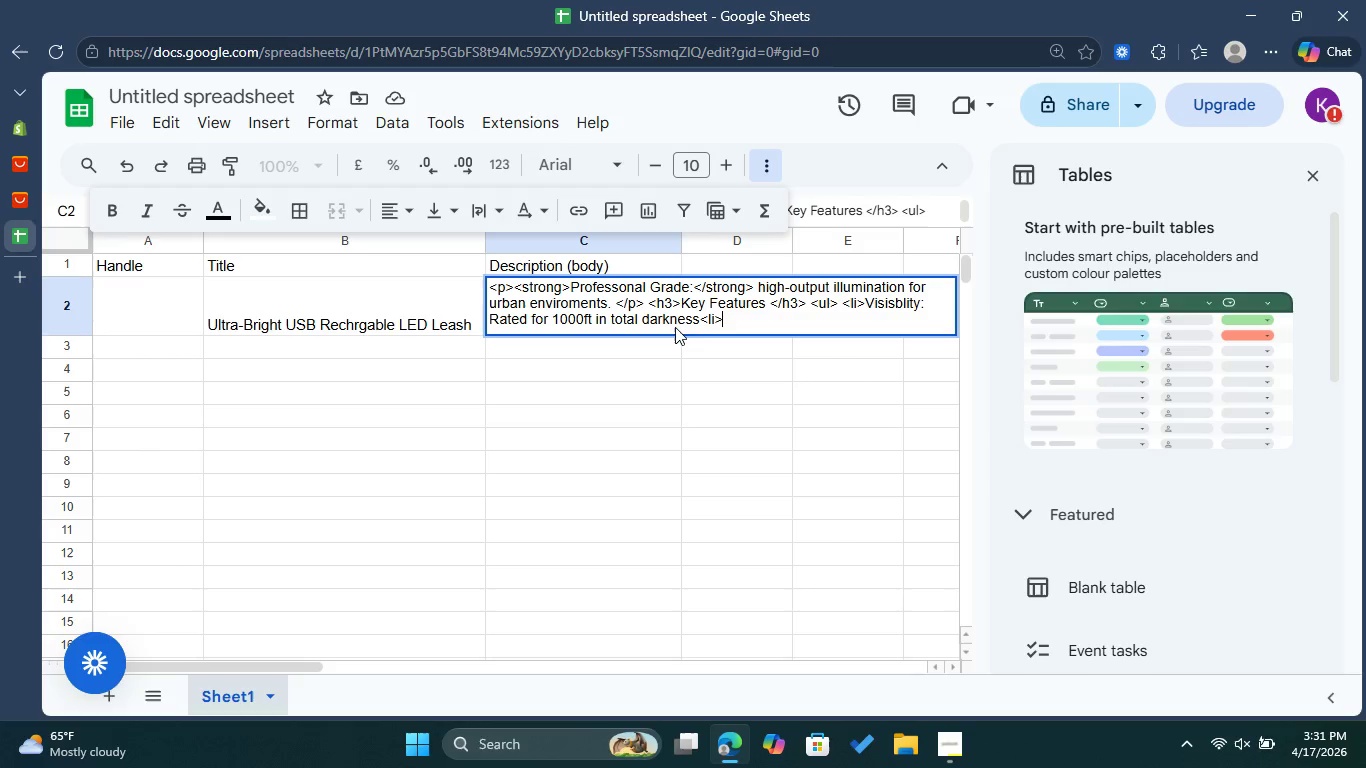 
wait(8.69)
 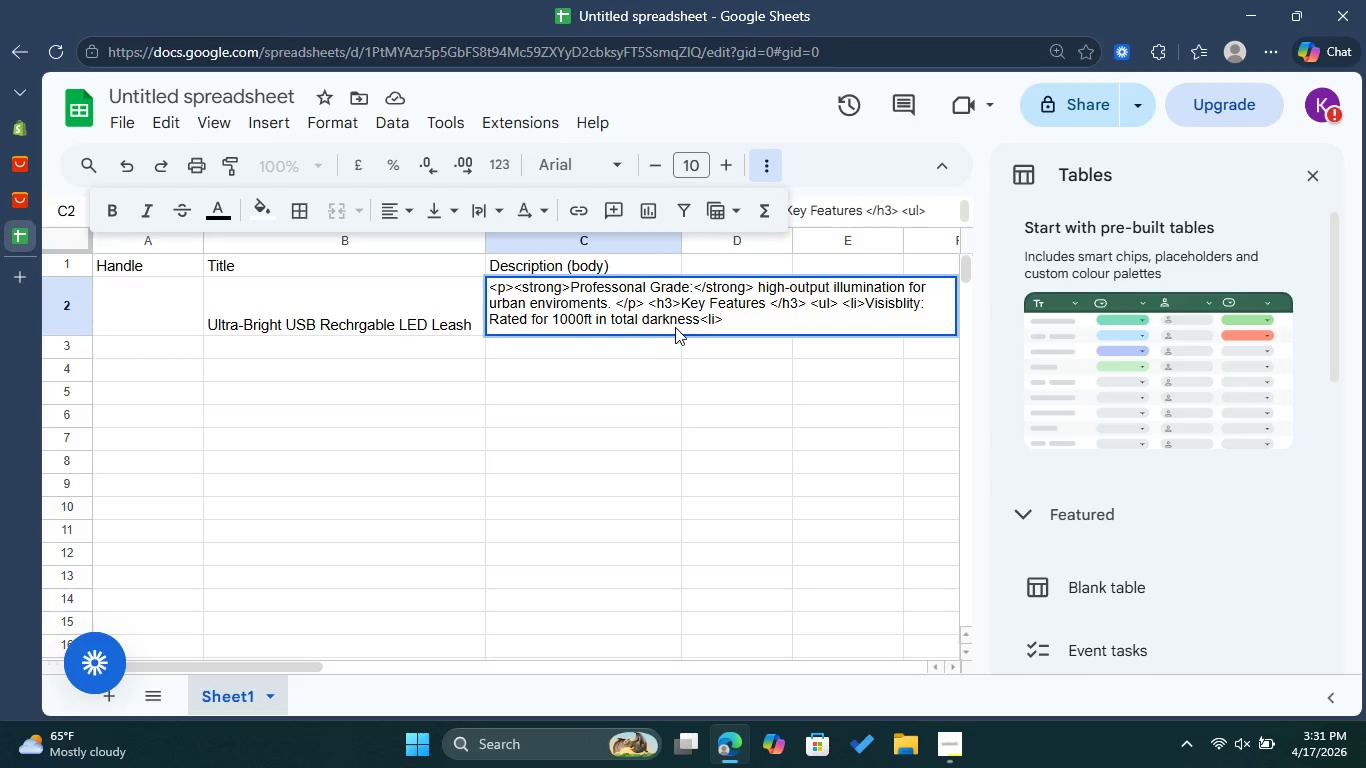 
type(<li>)
 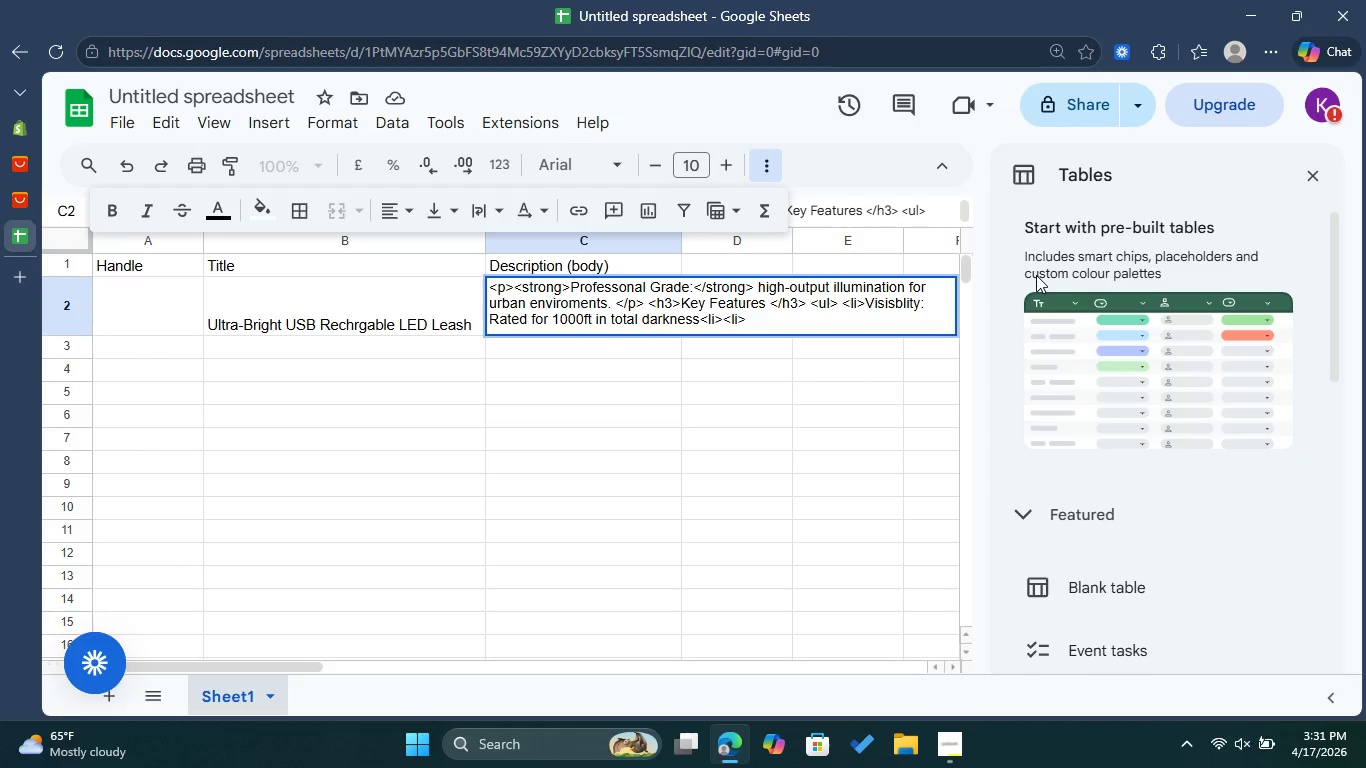 
left_click([703, 319])
 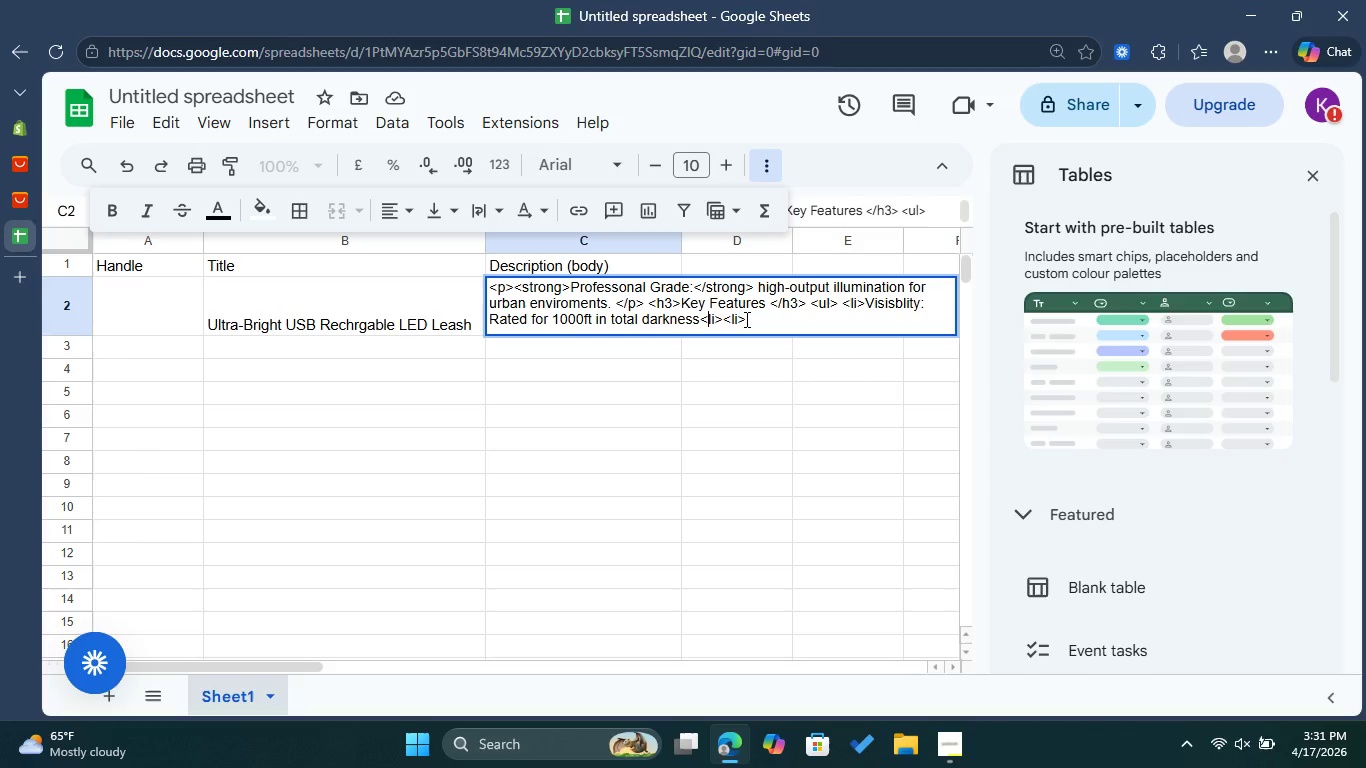 
key(Slash)
 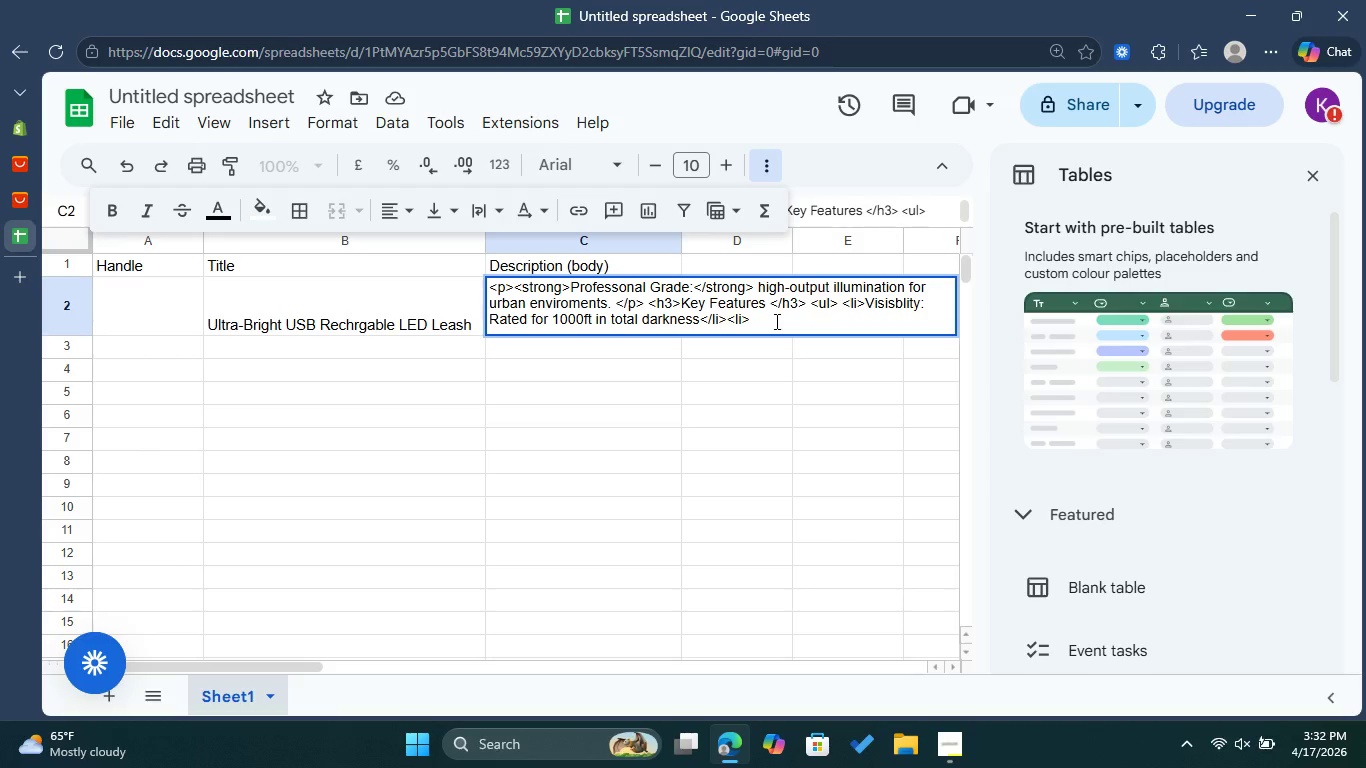 
left_click([775, 321])
 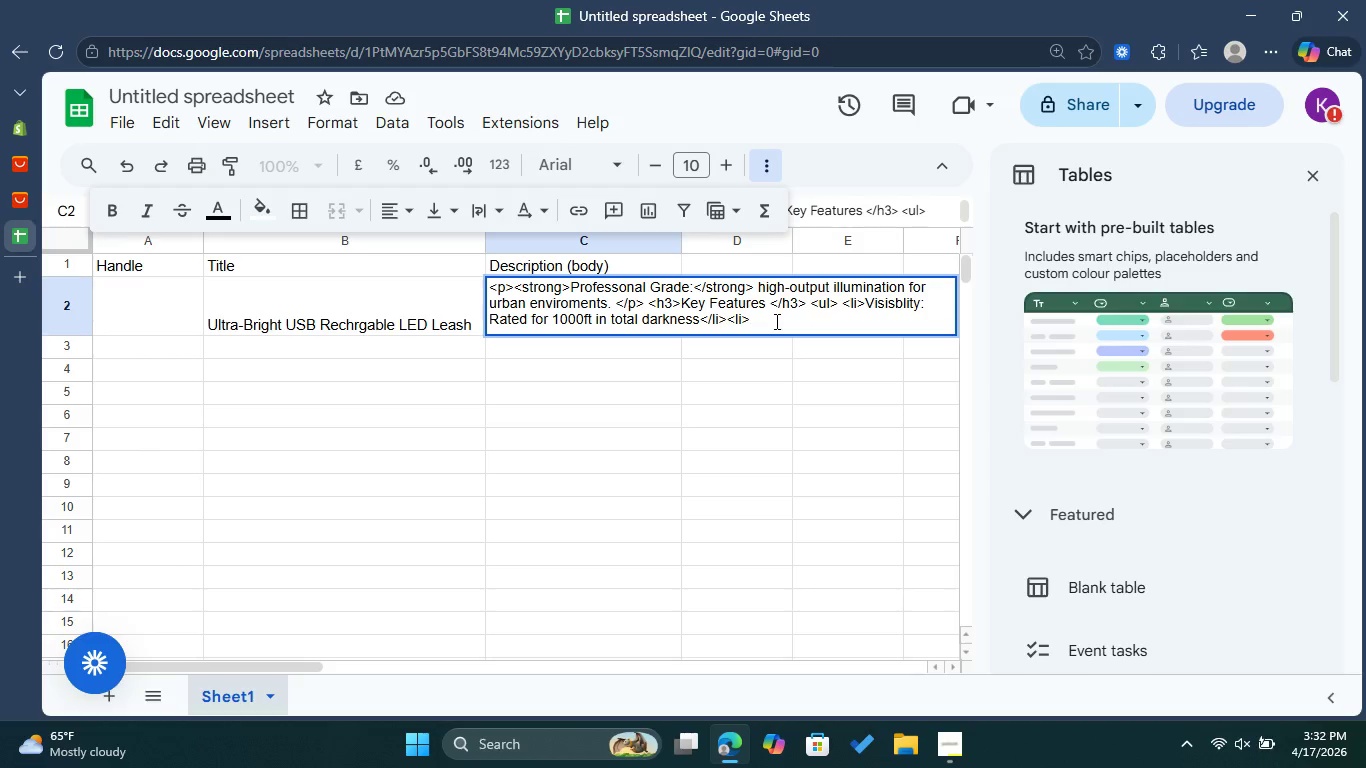 
key(Space)
 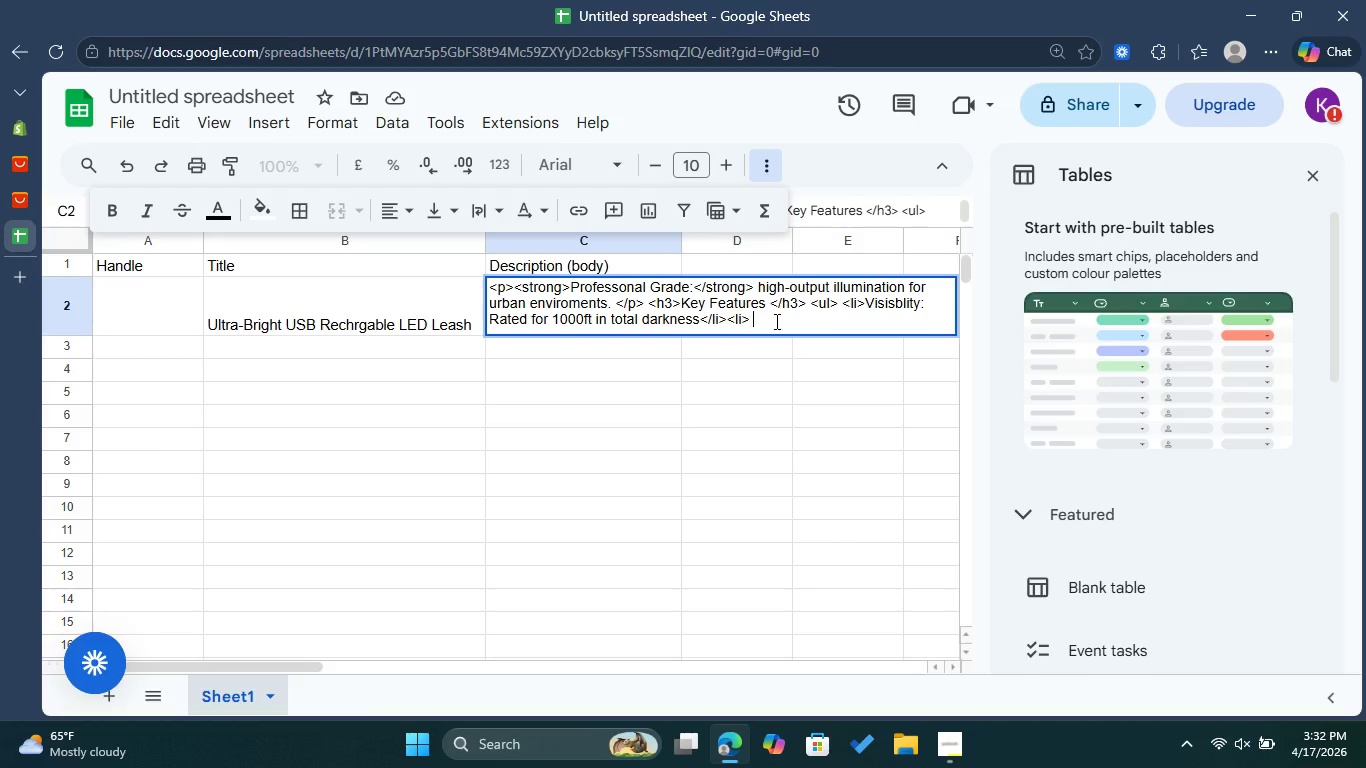 
wait(5.02)
 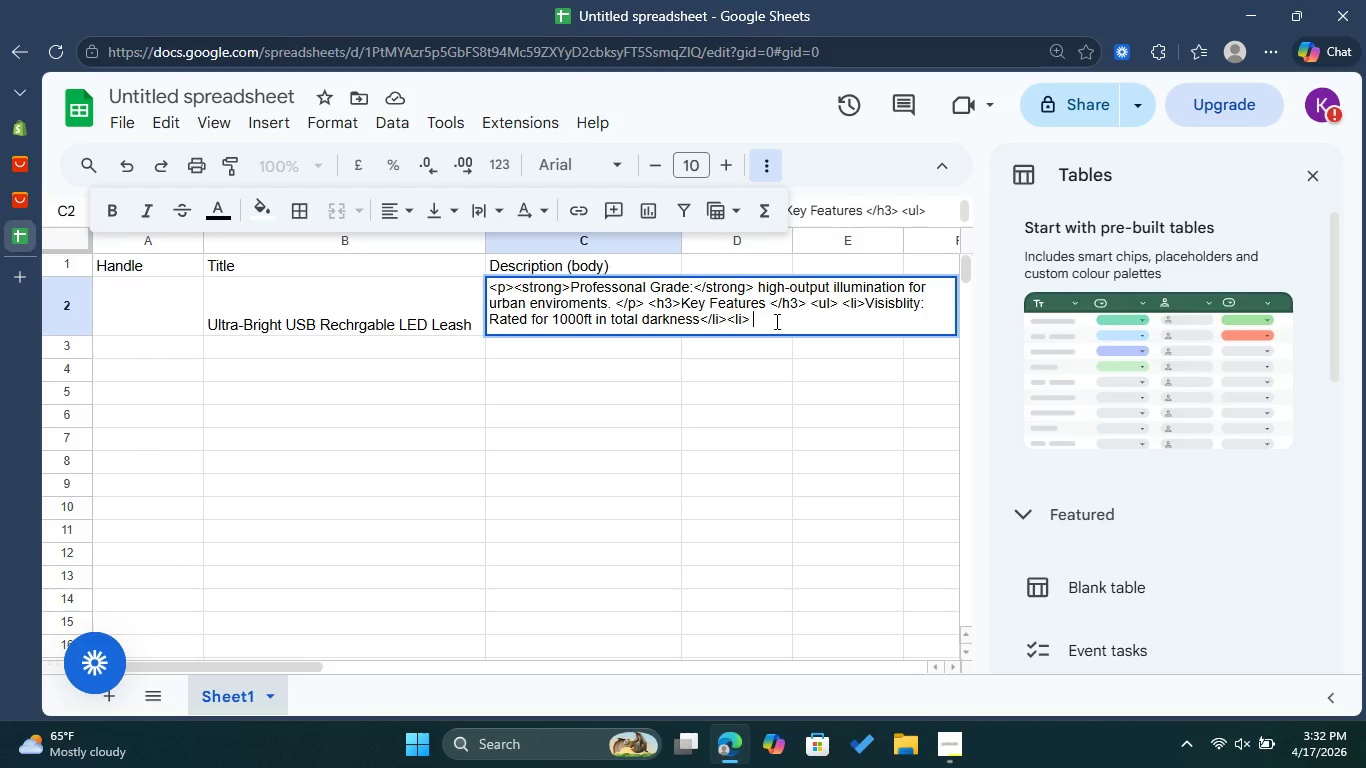 
type(Power 8 hour )
 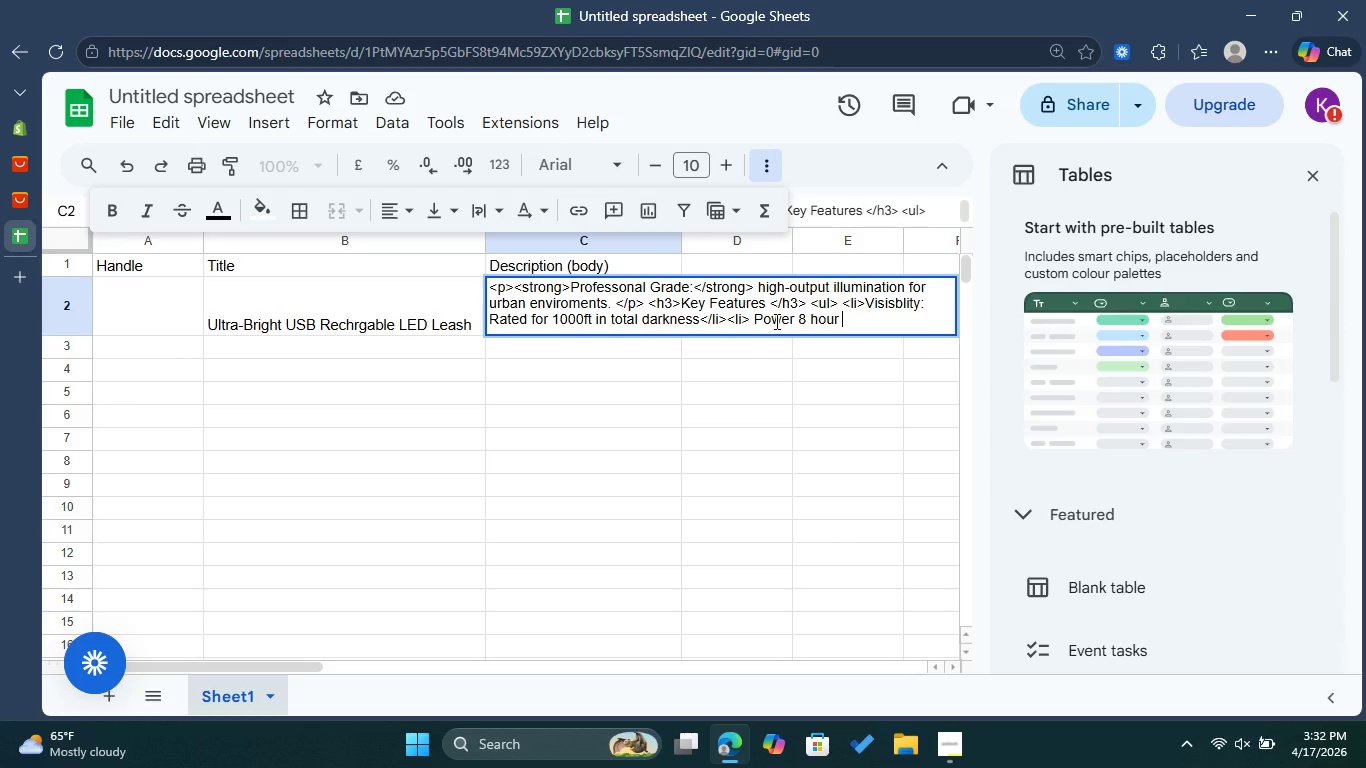 
type(rechargabel )
key(Backspace)
key(Backspace)
key(Backspace)
type(le liy)
key(Backspace)
type(tium ion battery )
 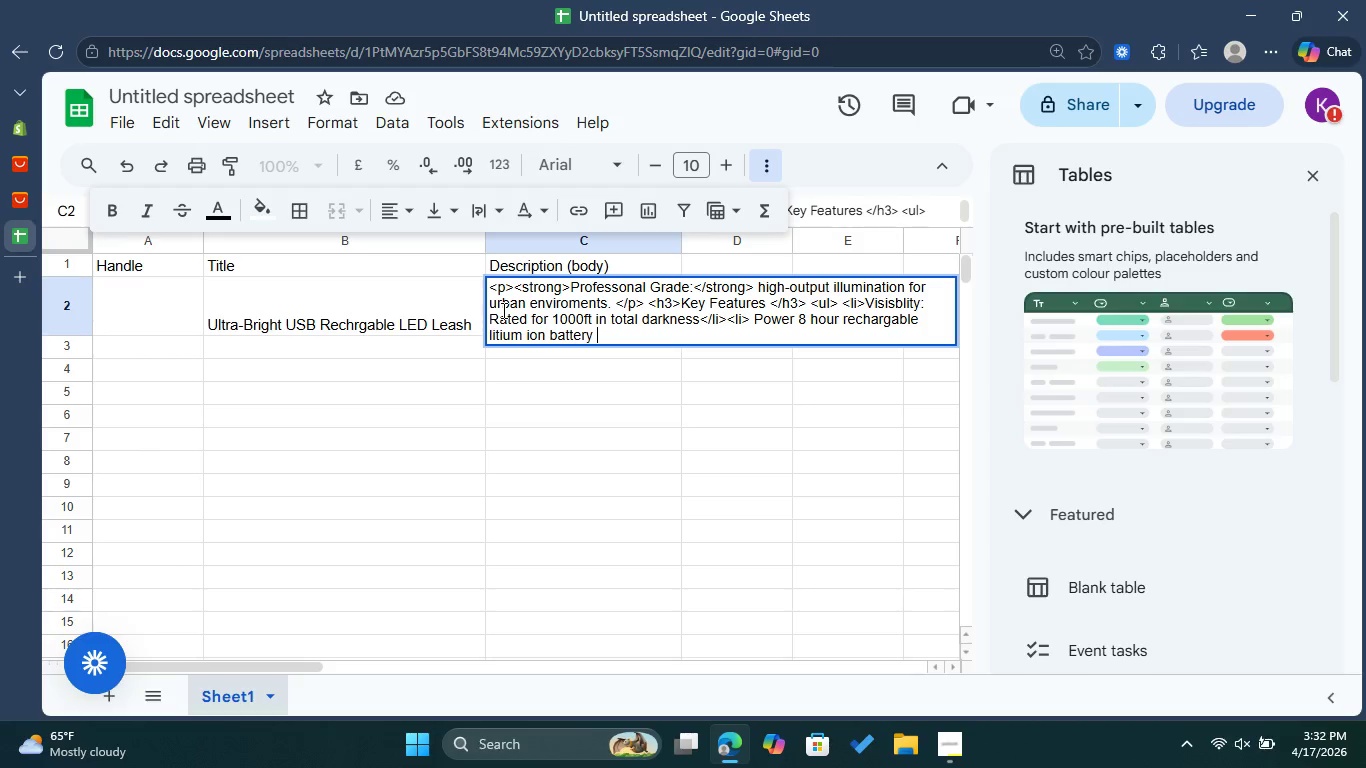 
wait(5.7)
 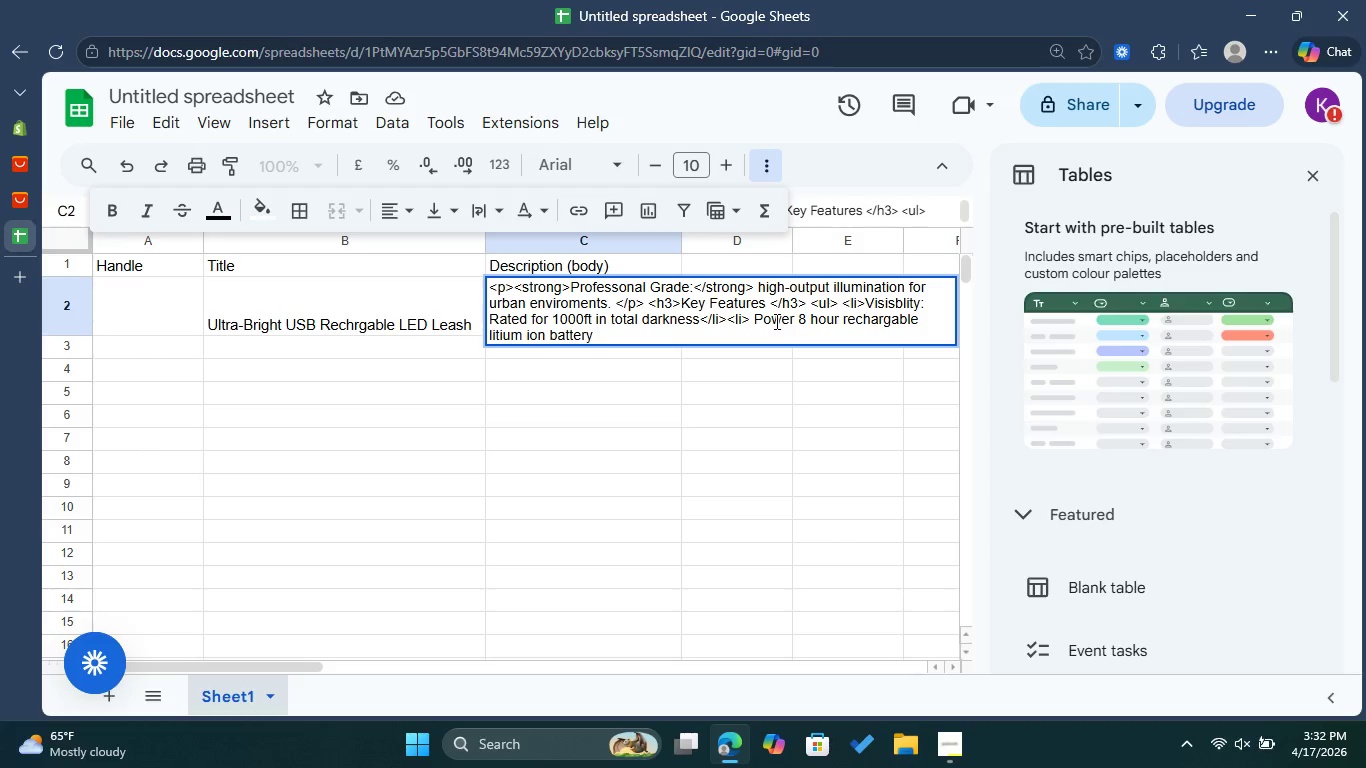 
left_click([531, 338])
 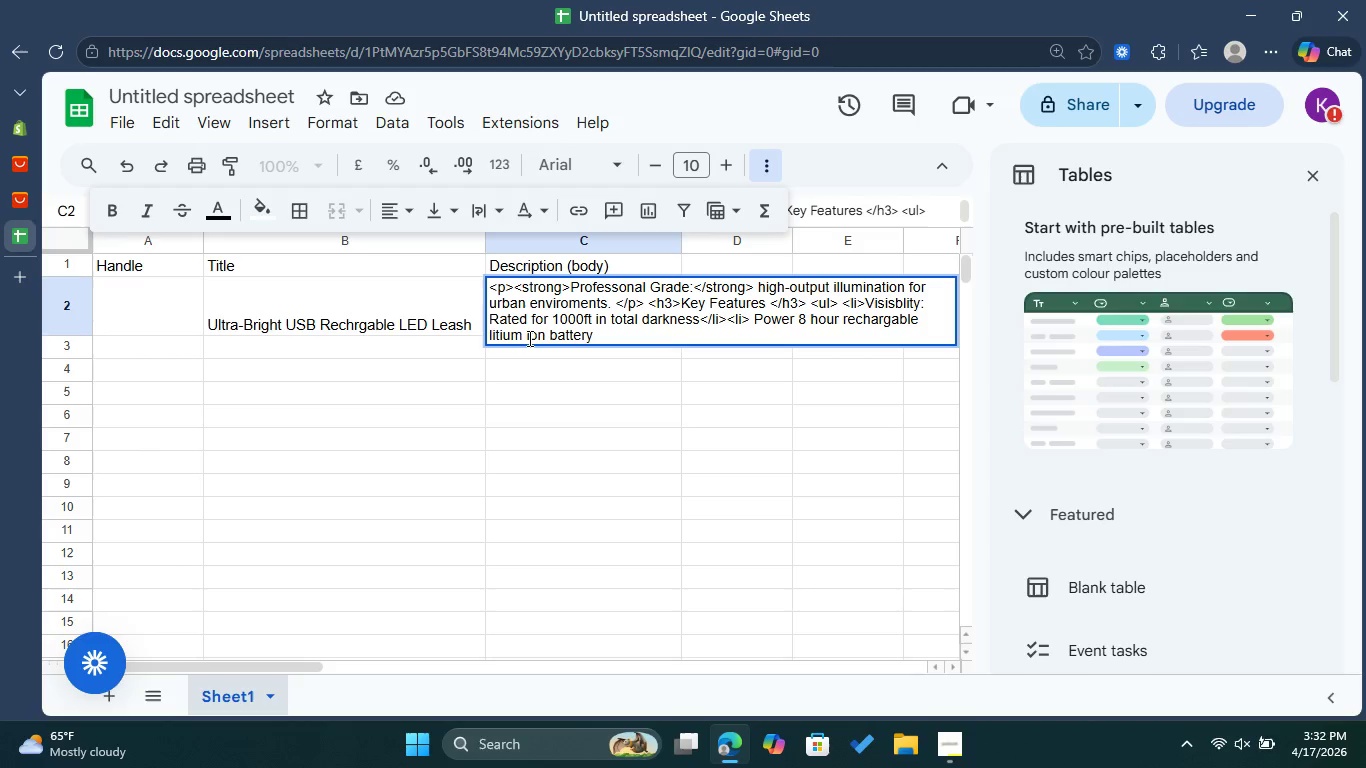 
left_click([528, 338])
 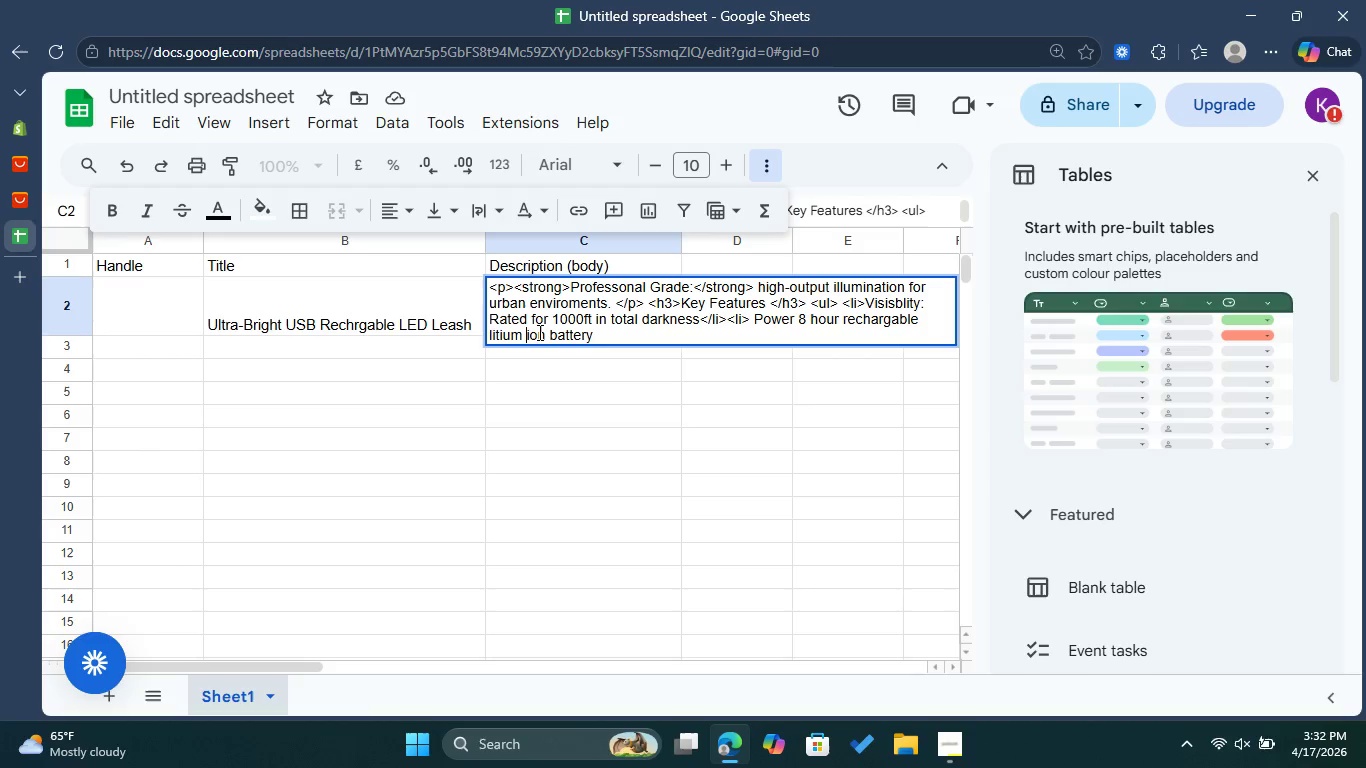 
key(Backspace)
 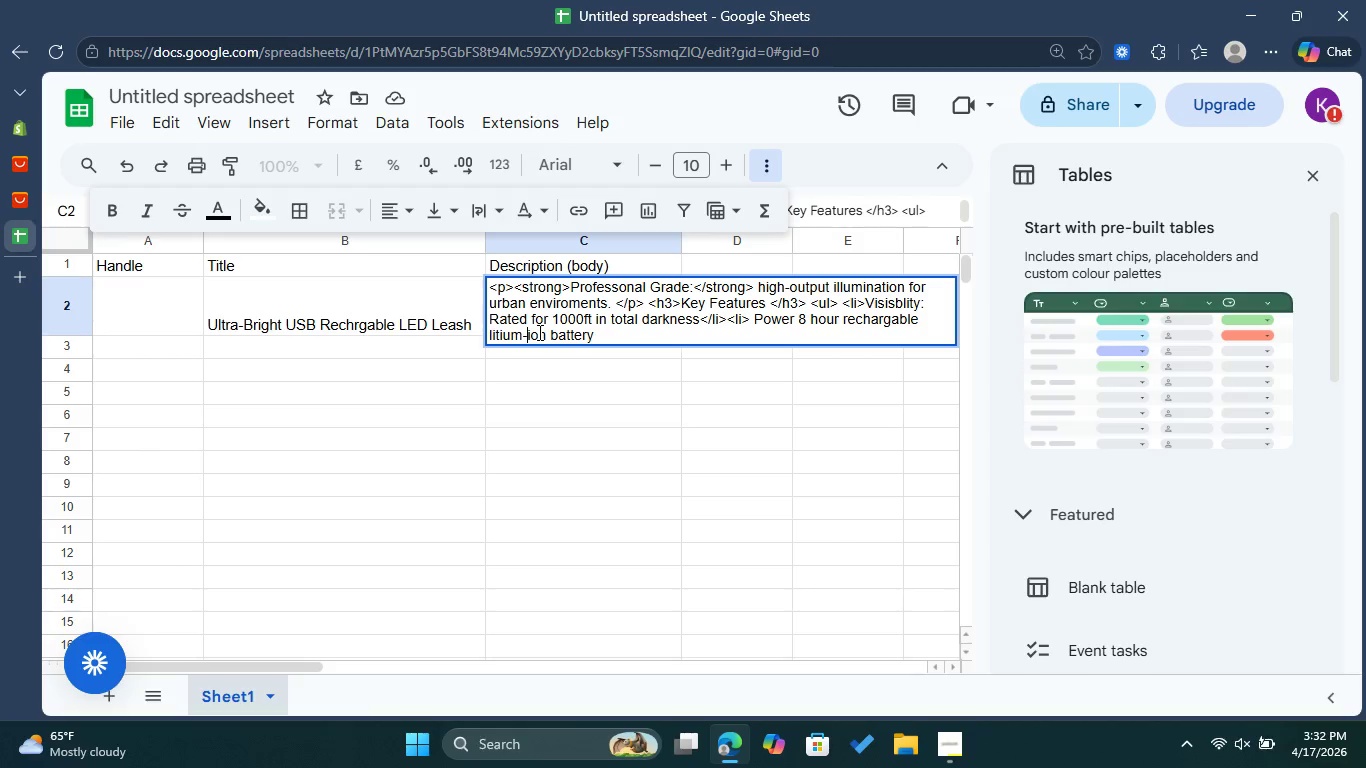 
key(Minus)
 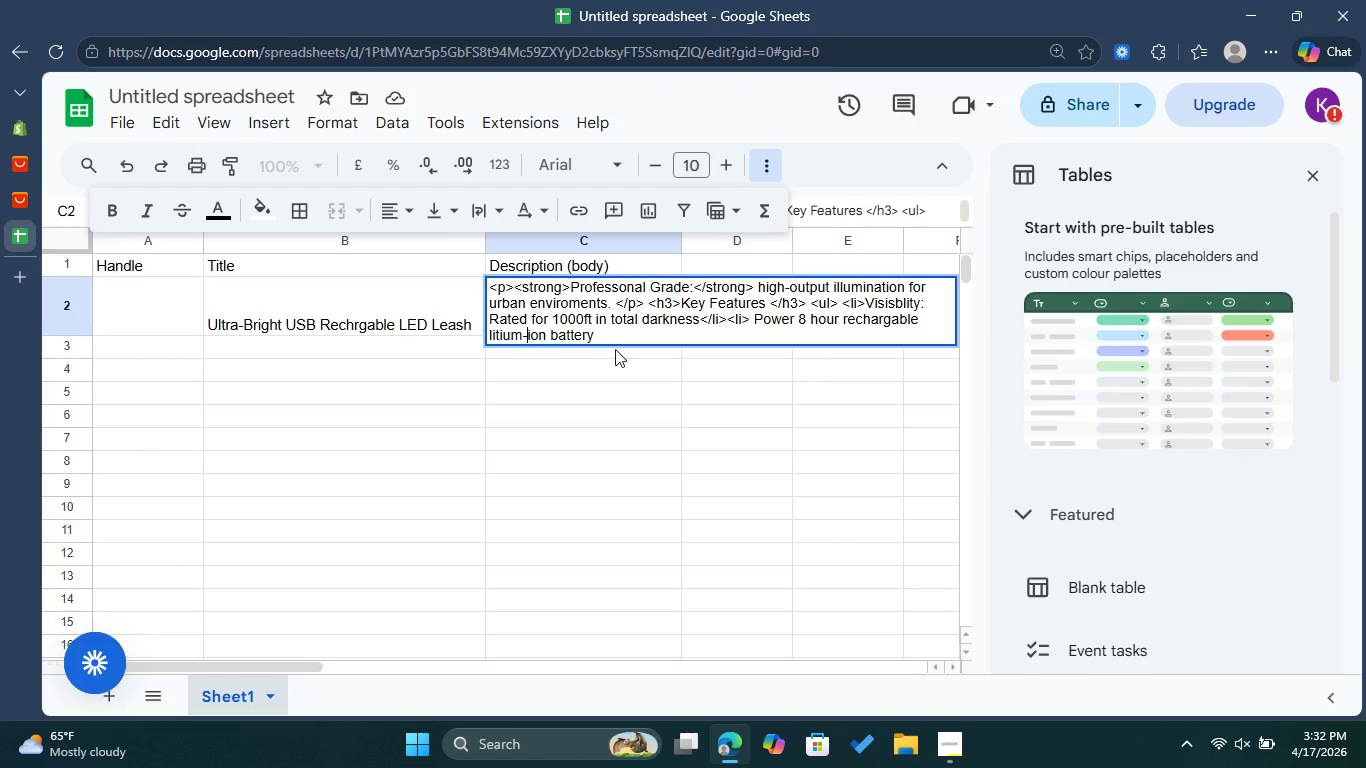 
left_click([619, 336])
 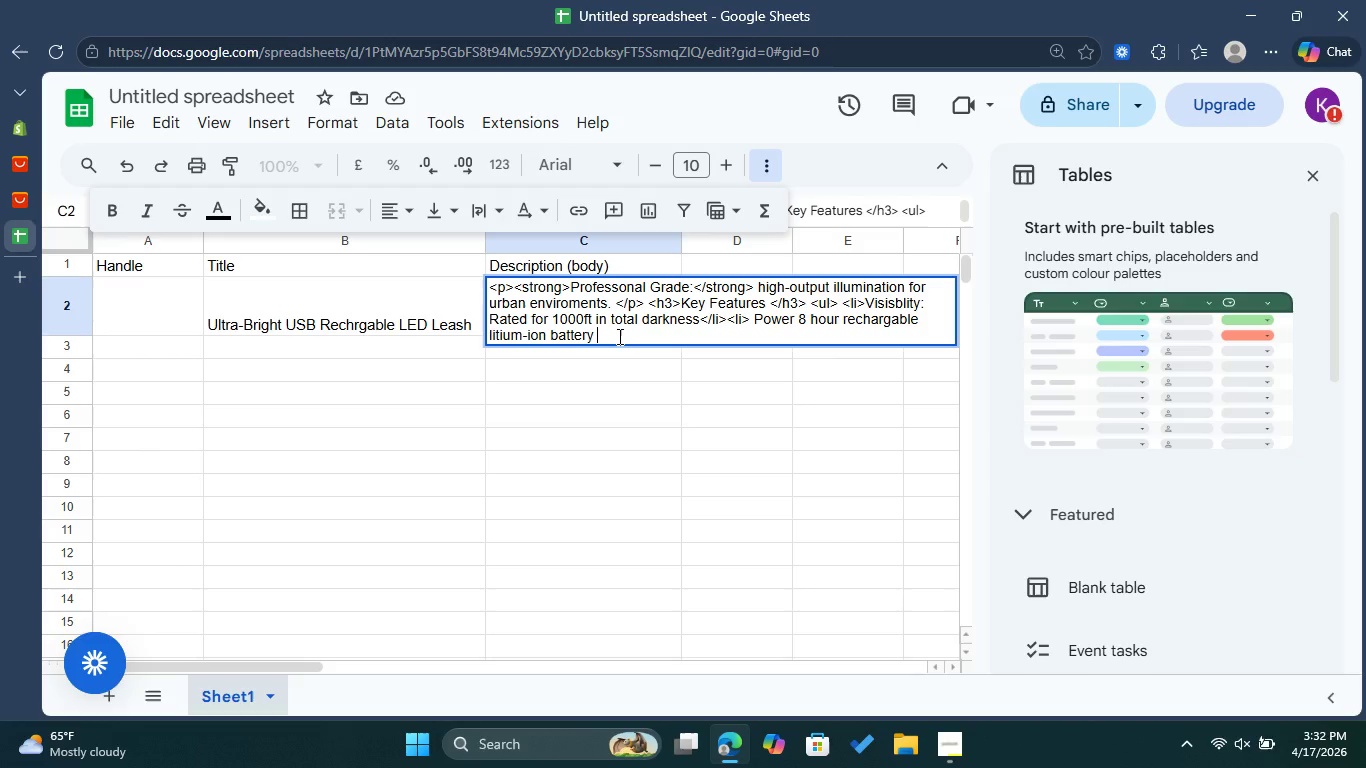 
key(Backspace)
type(.</li>)
 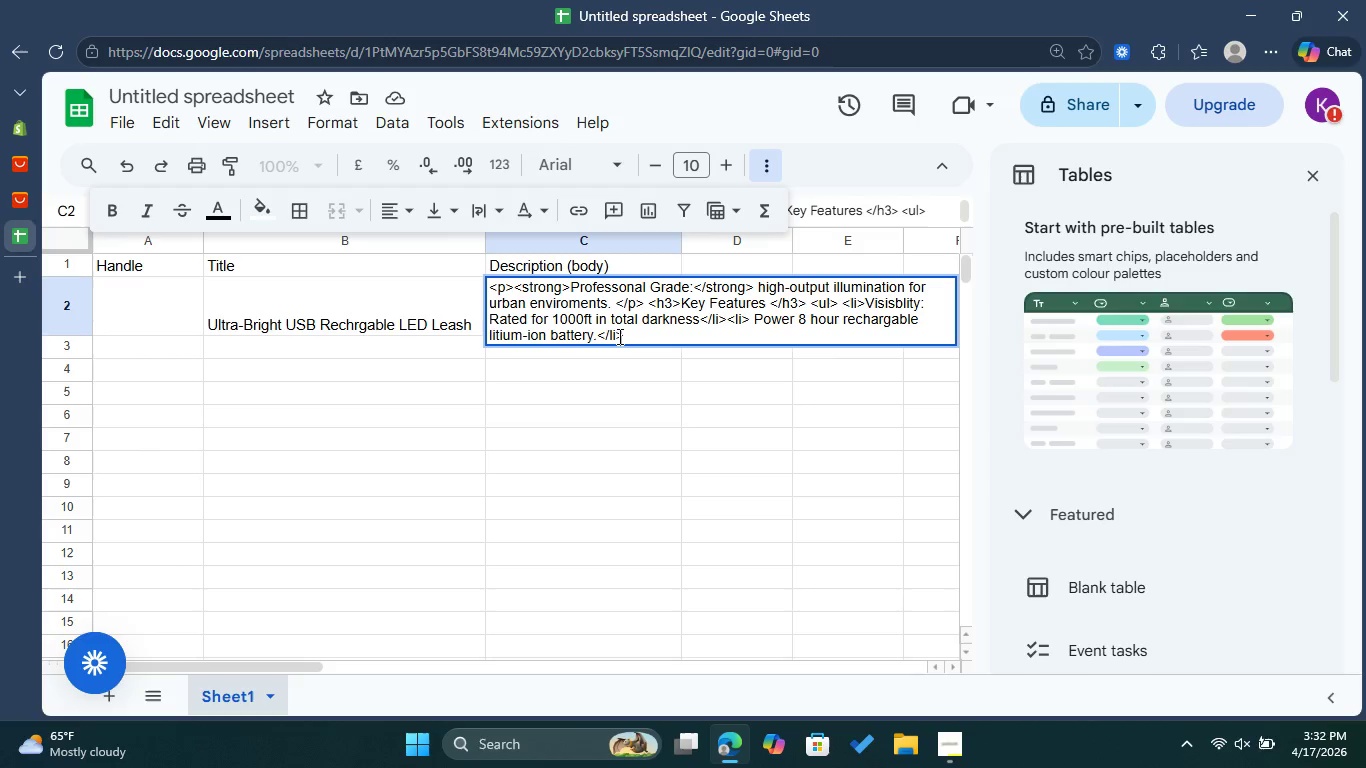 
wait(7.09)
 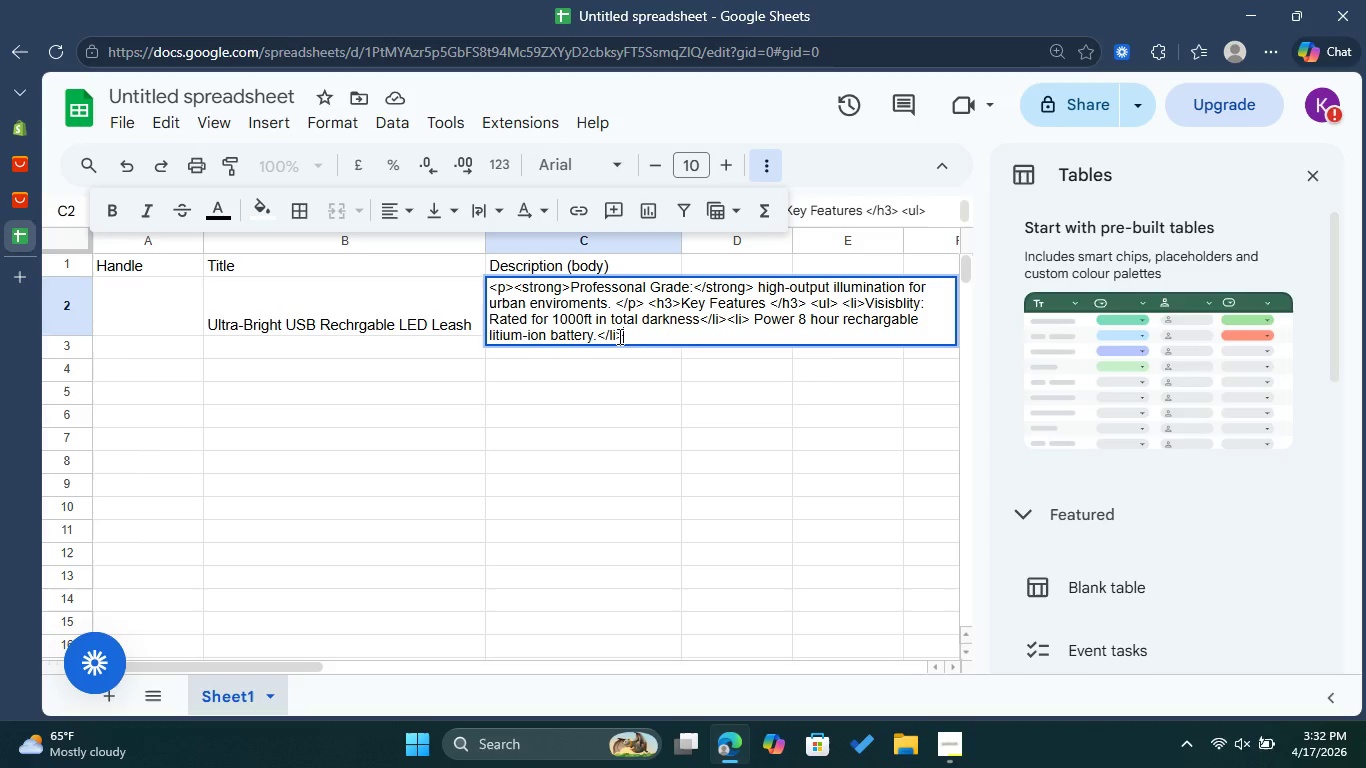 
hold_key(key=ShiftRight, duration=0.38)
 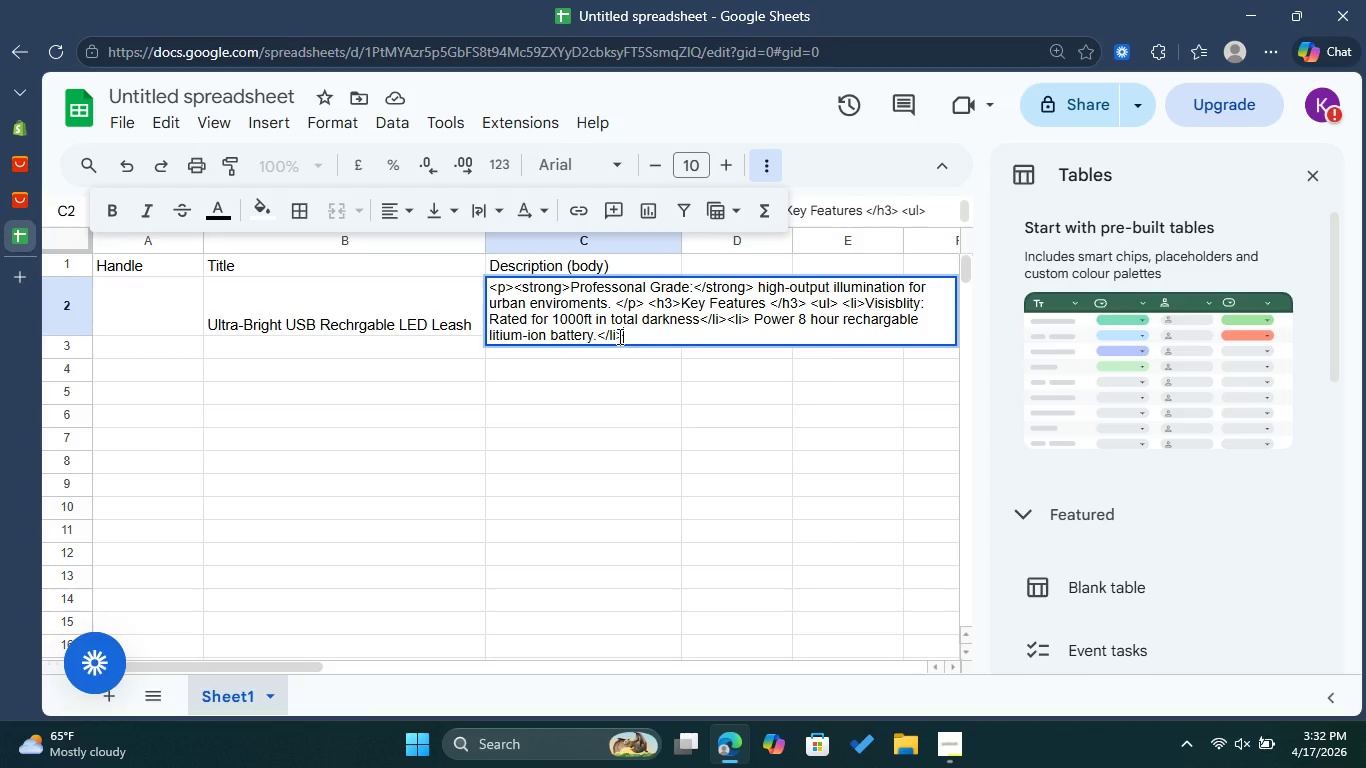 
type(<li>)
 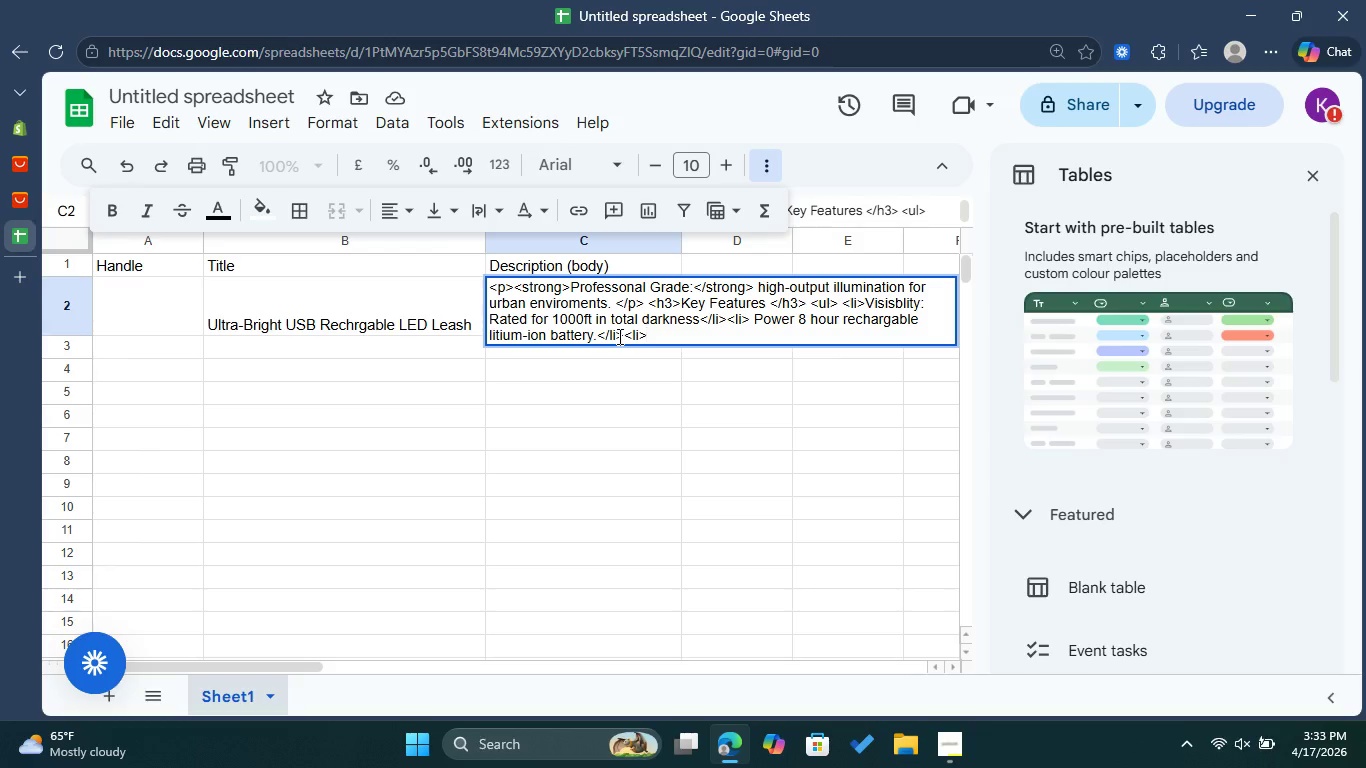 
type(Build>)
key(Backspace)
type(: Reinforced )
 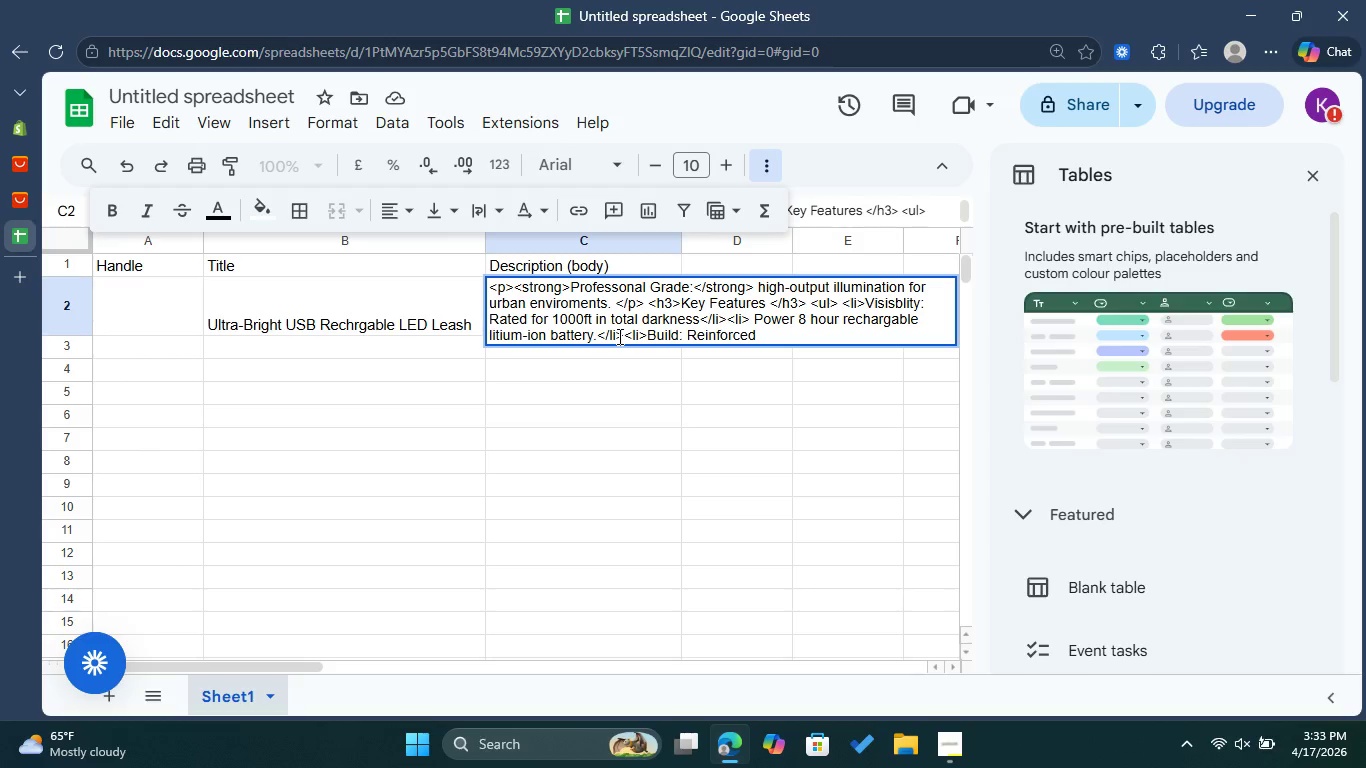 
type(heavy duty n)
 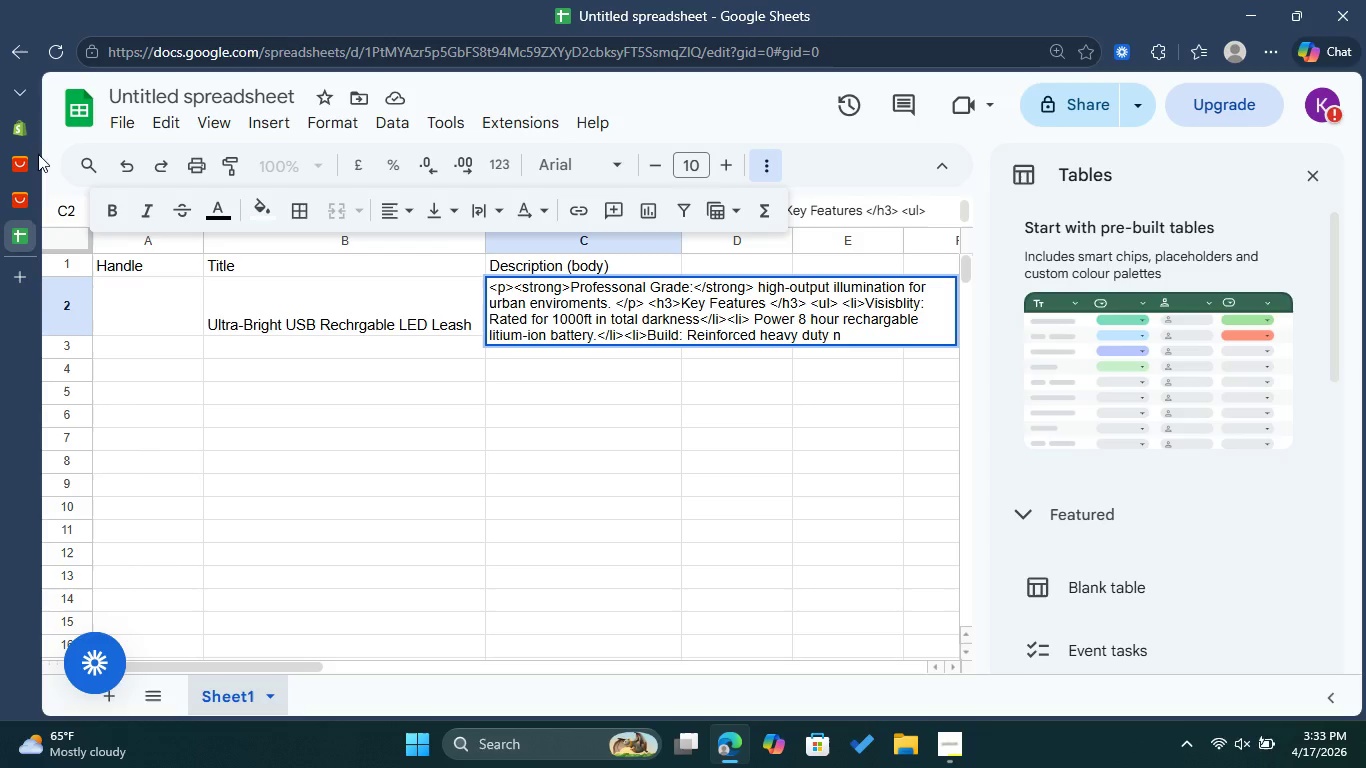 
left_click([28, 176])
 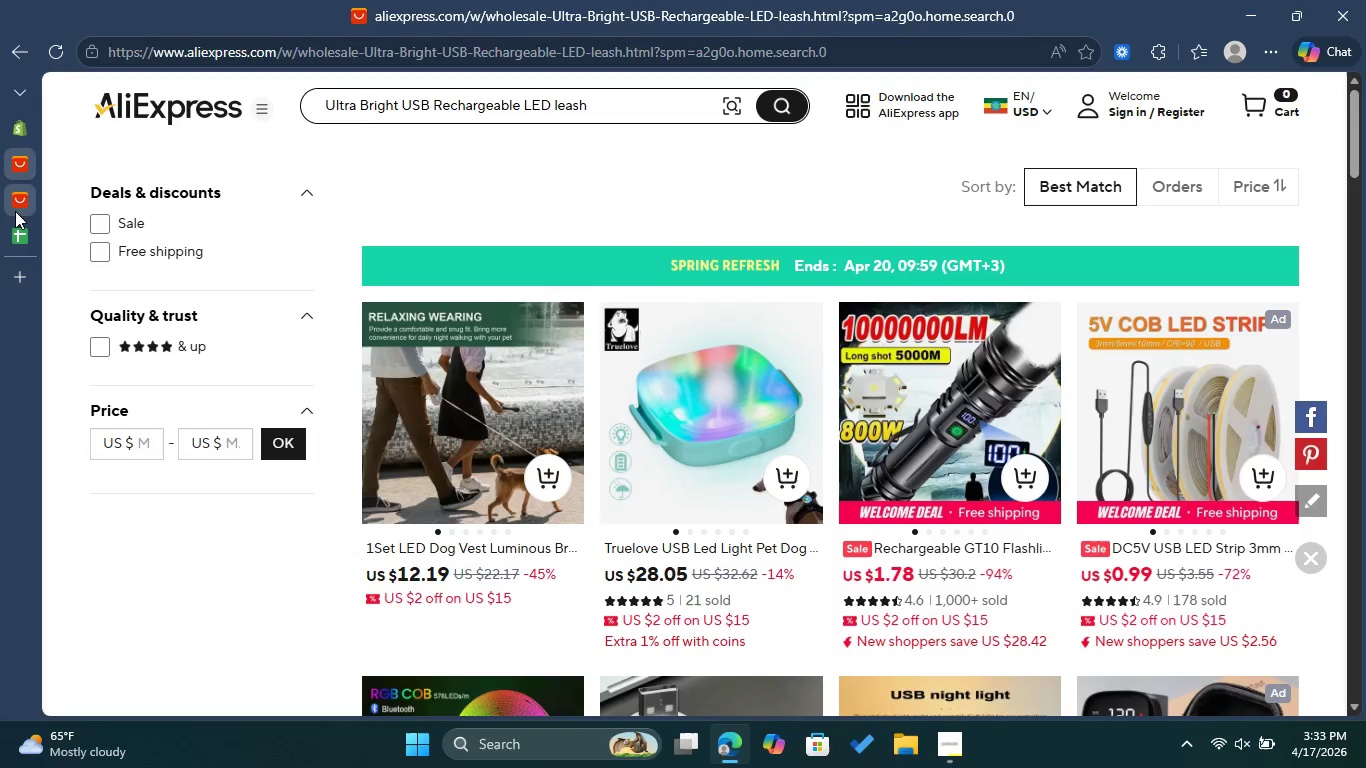 
left_click([15, 211])
 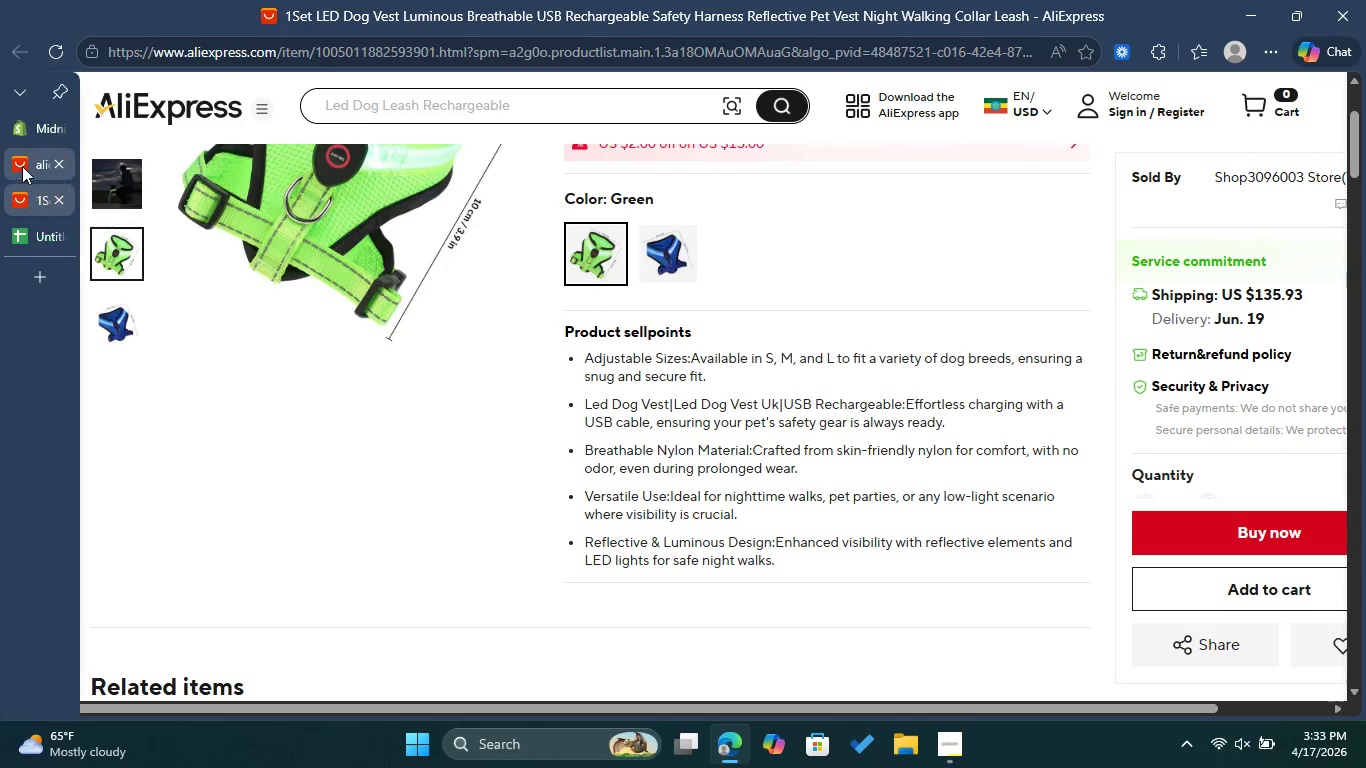 
left_click([68, 240])
 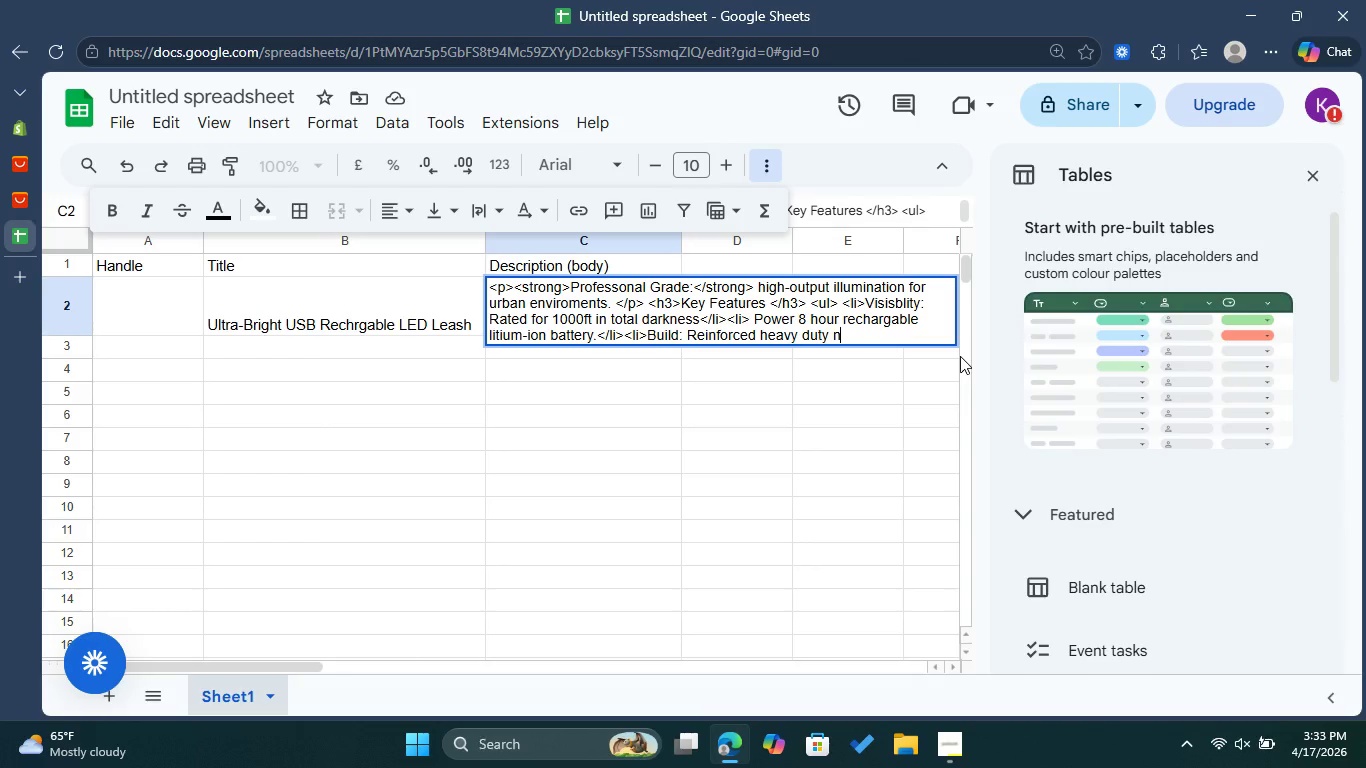 
type(ylon)
 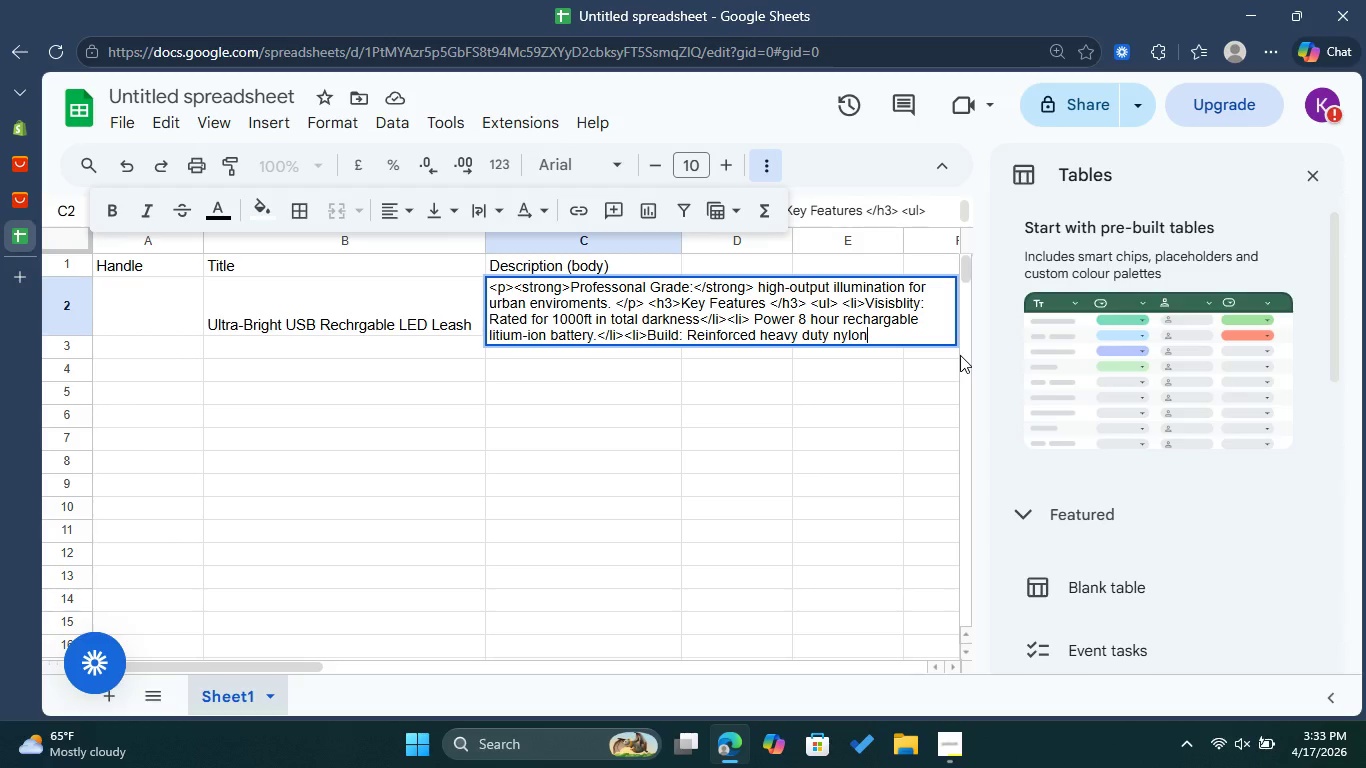 
wait(5.81)
 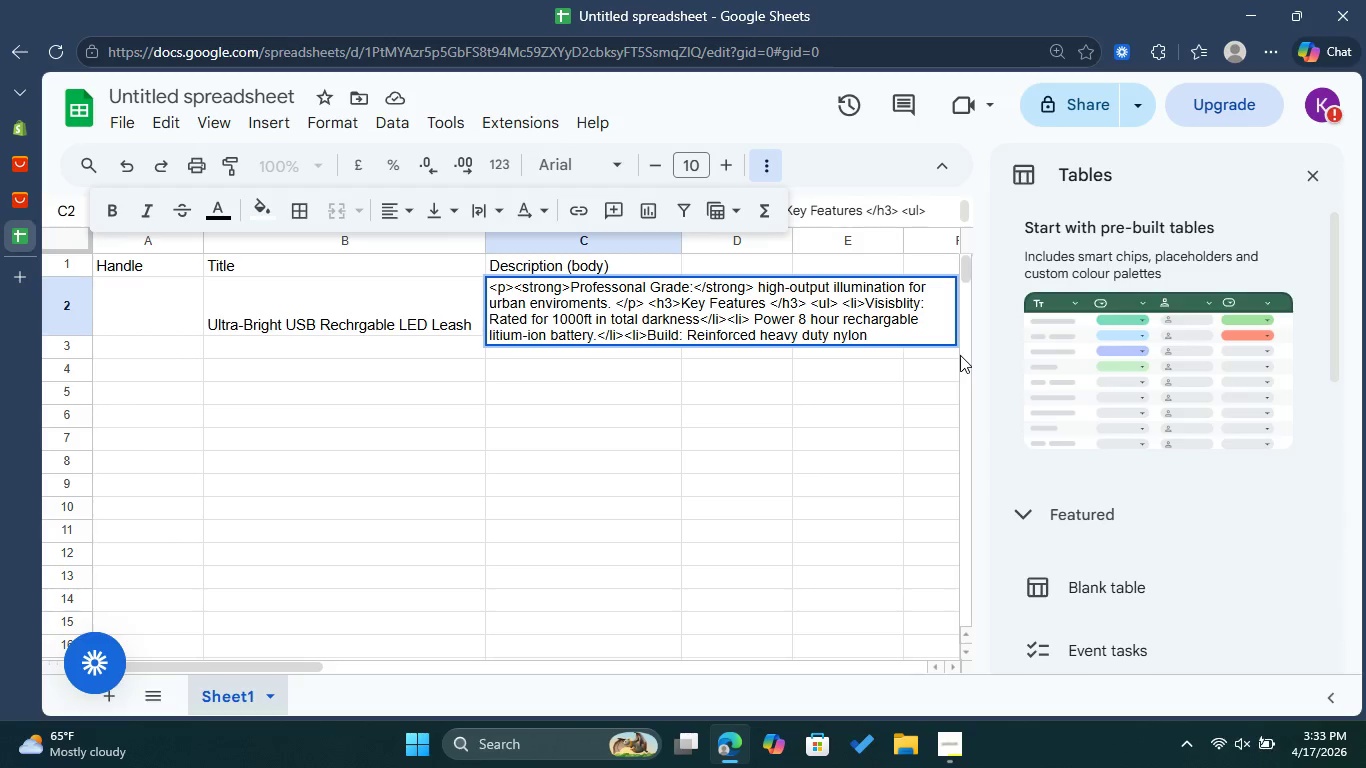 
type( webbing</li>)
 